 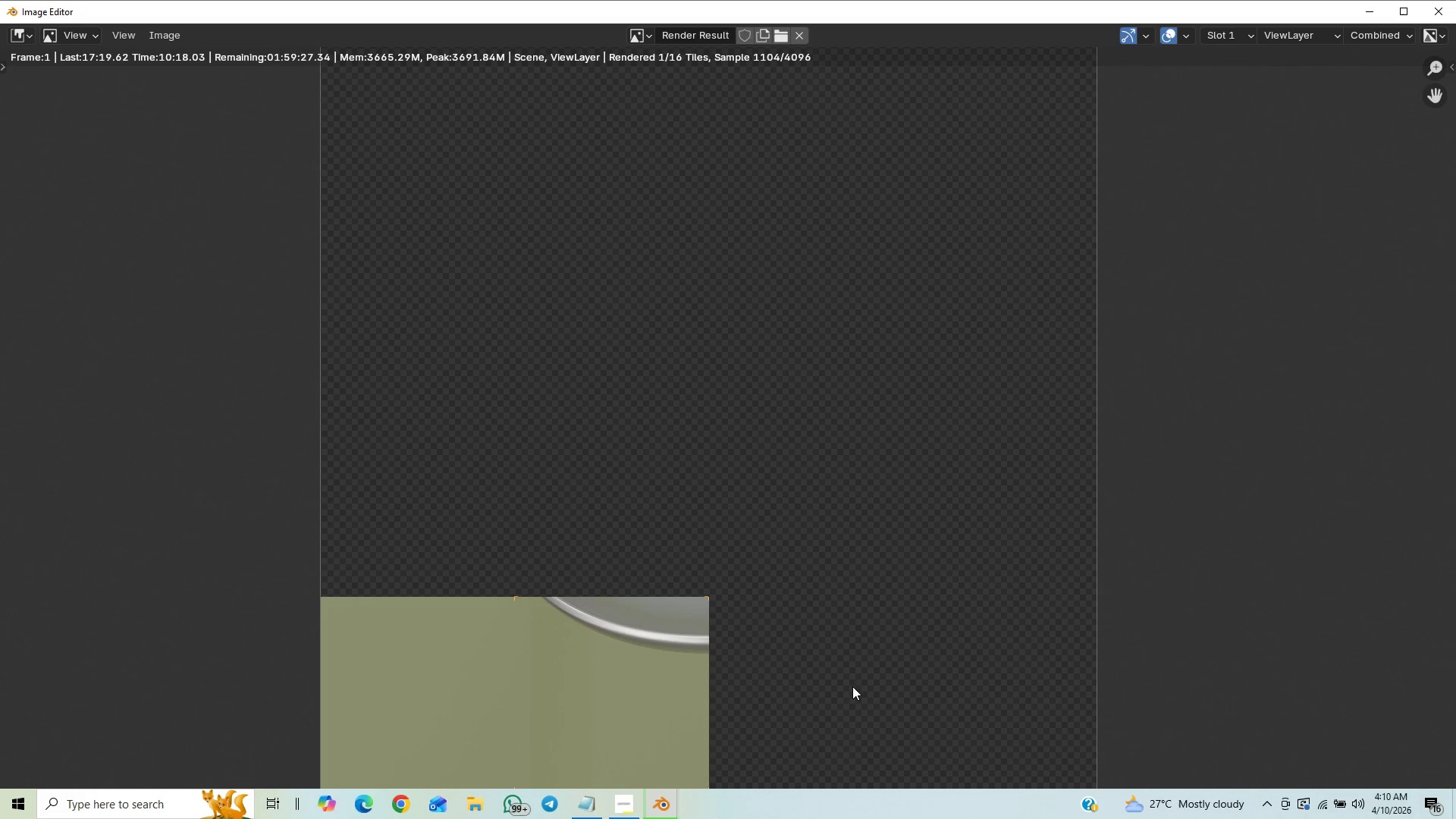 
scroll: coordinate [699, 626], scroll_direction: down, amount: 3.0
 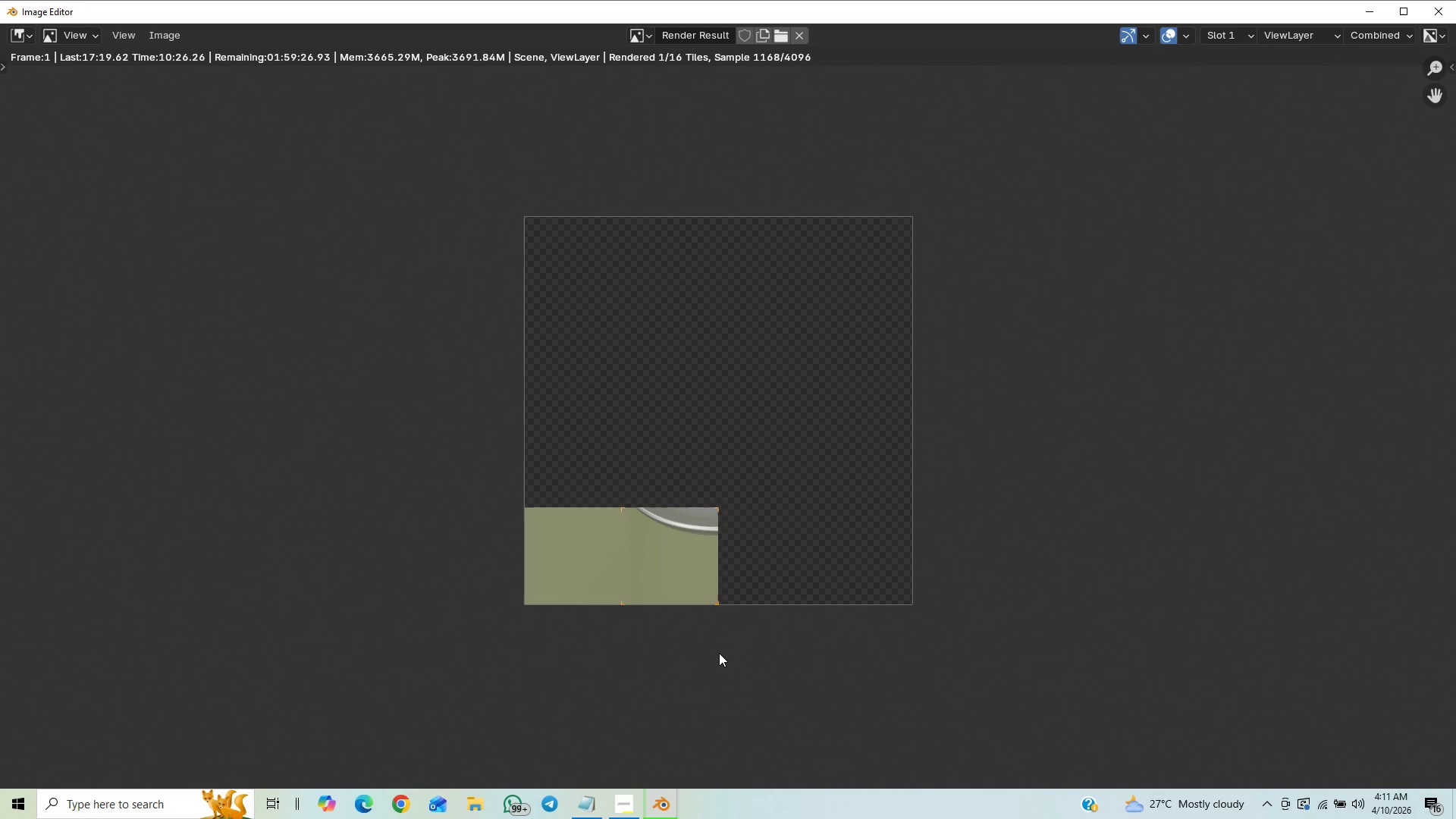 
scroll: coordinate [706, 676], scroll_direction: up, amount: 8.0
 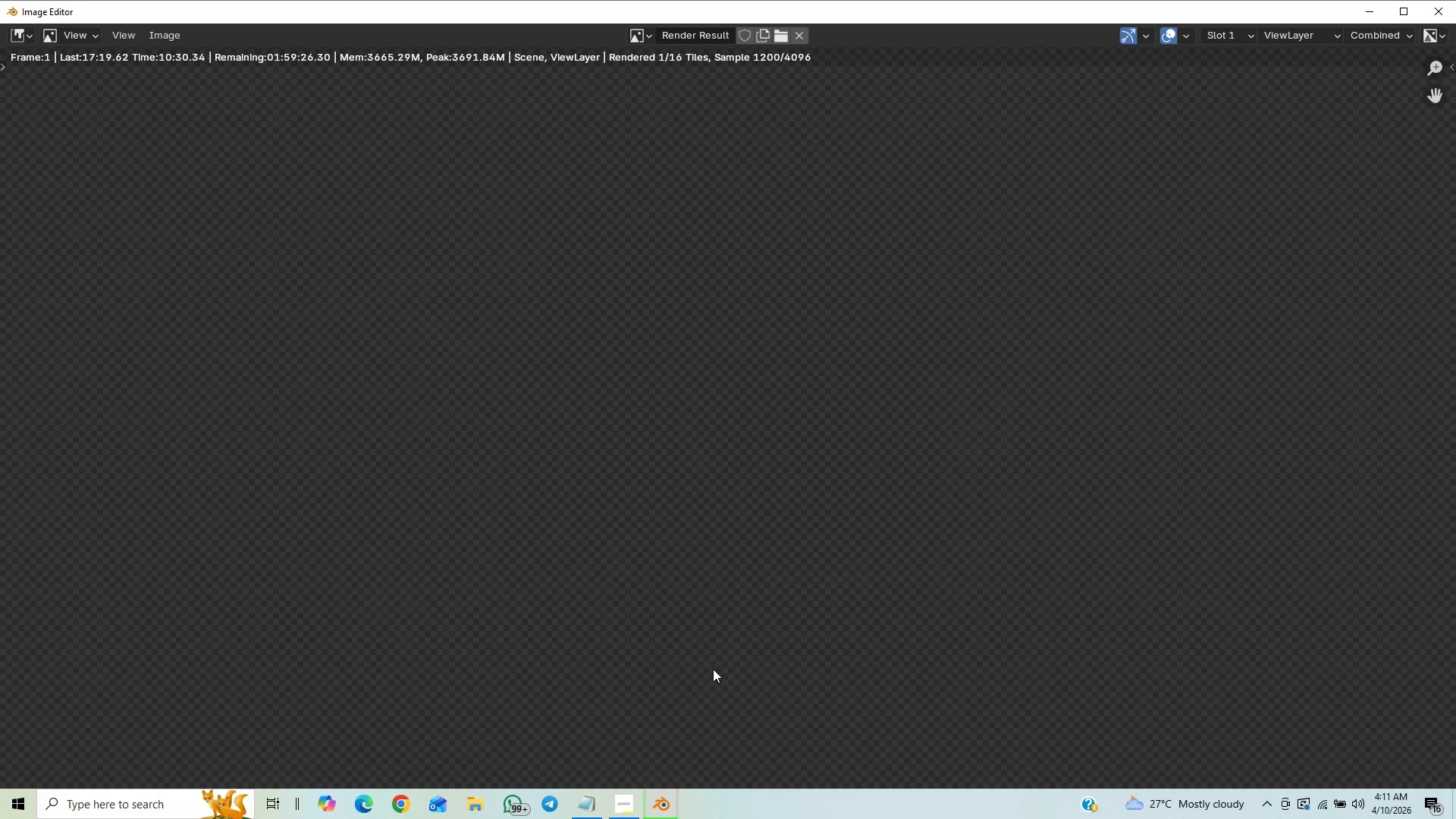 
scroll: coordinate [758, 648], scroll_direction: down, amount: 8.0
 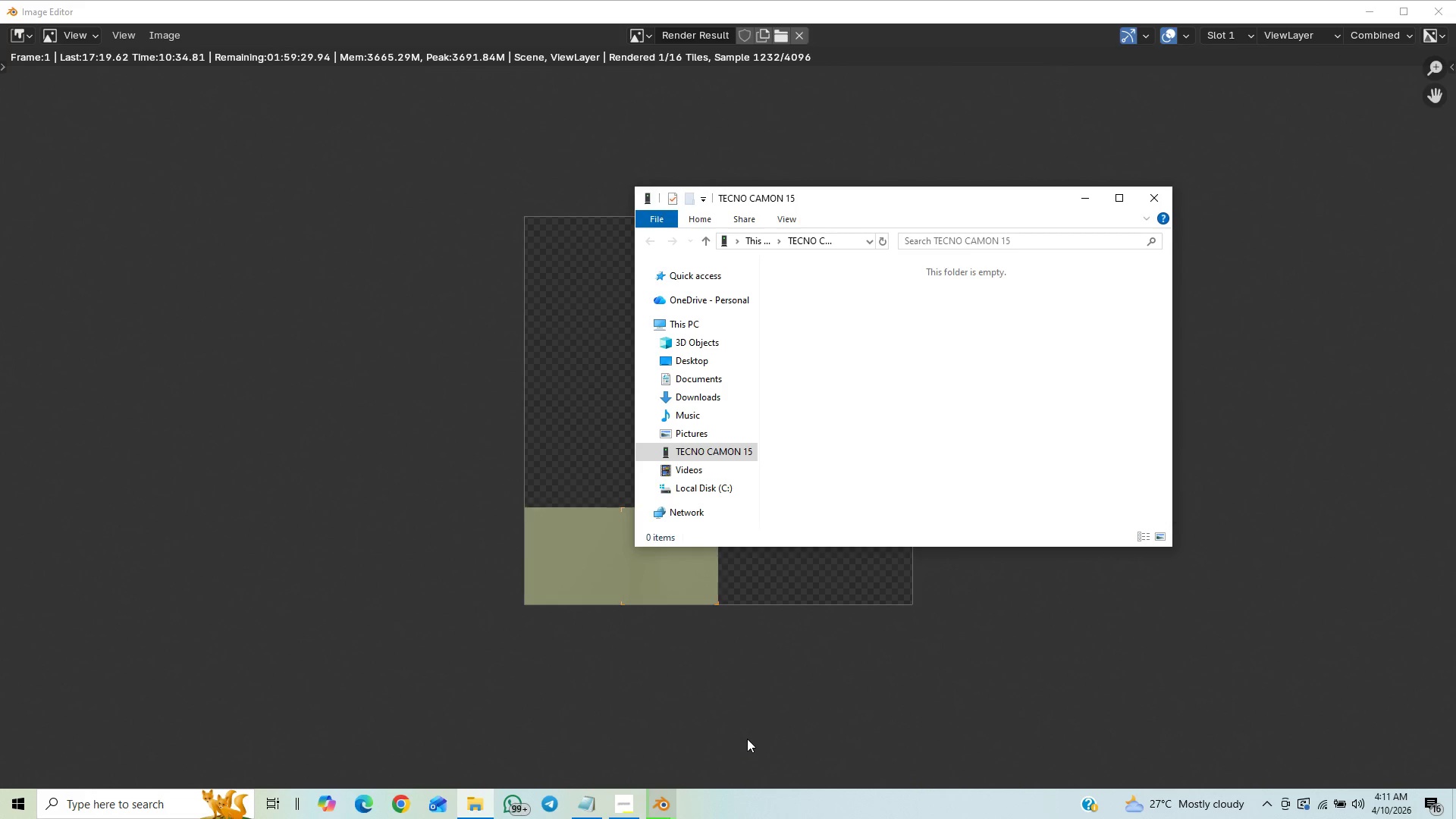 
wait(5.93)
 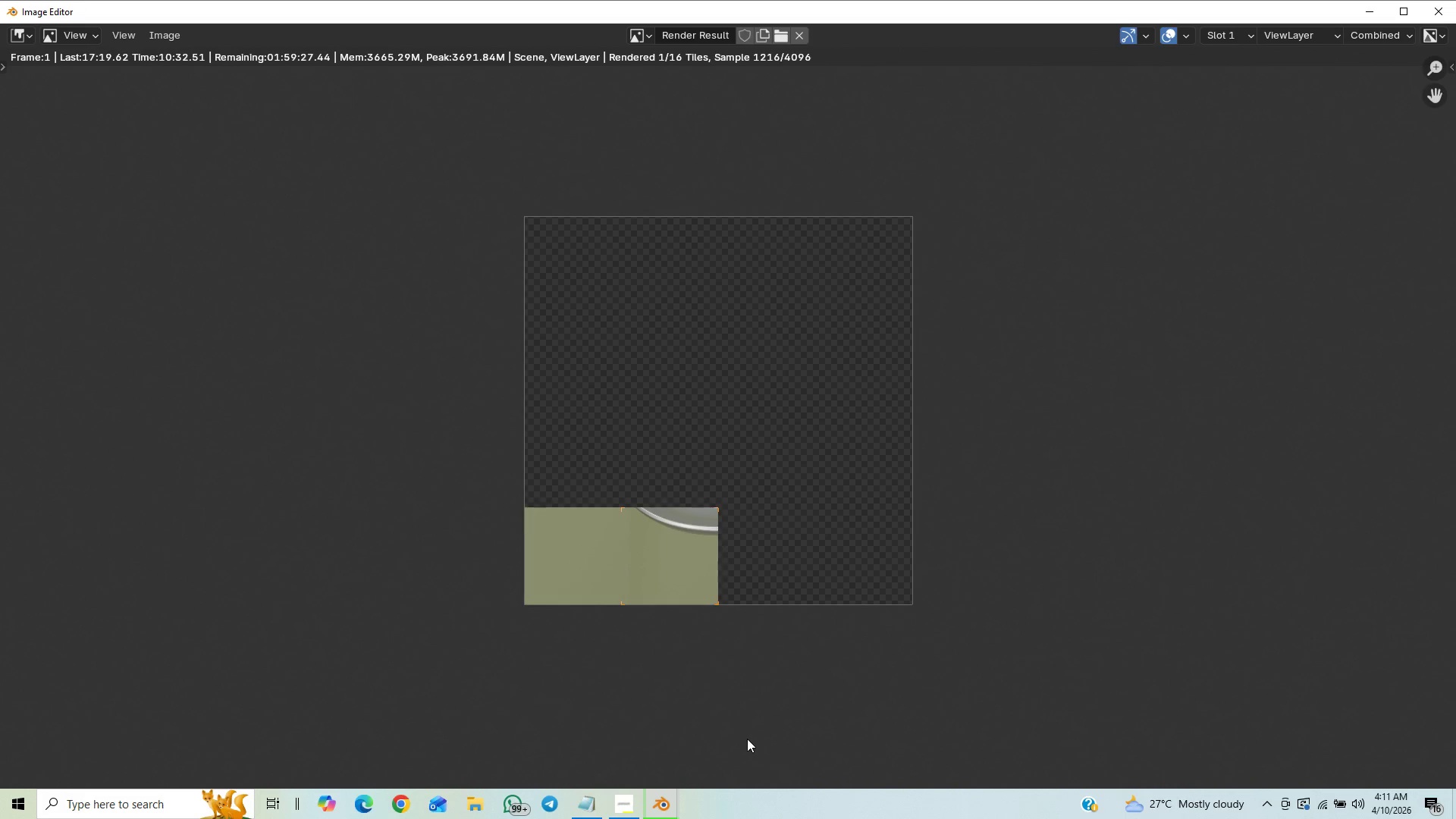 
left_click([1148, 192])
 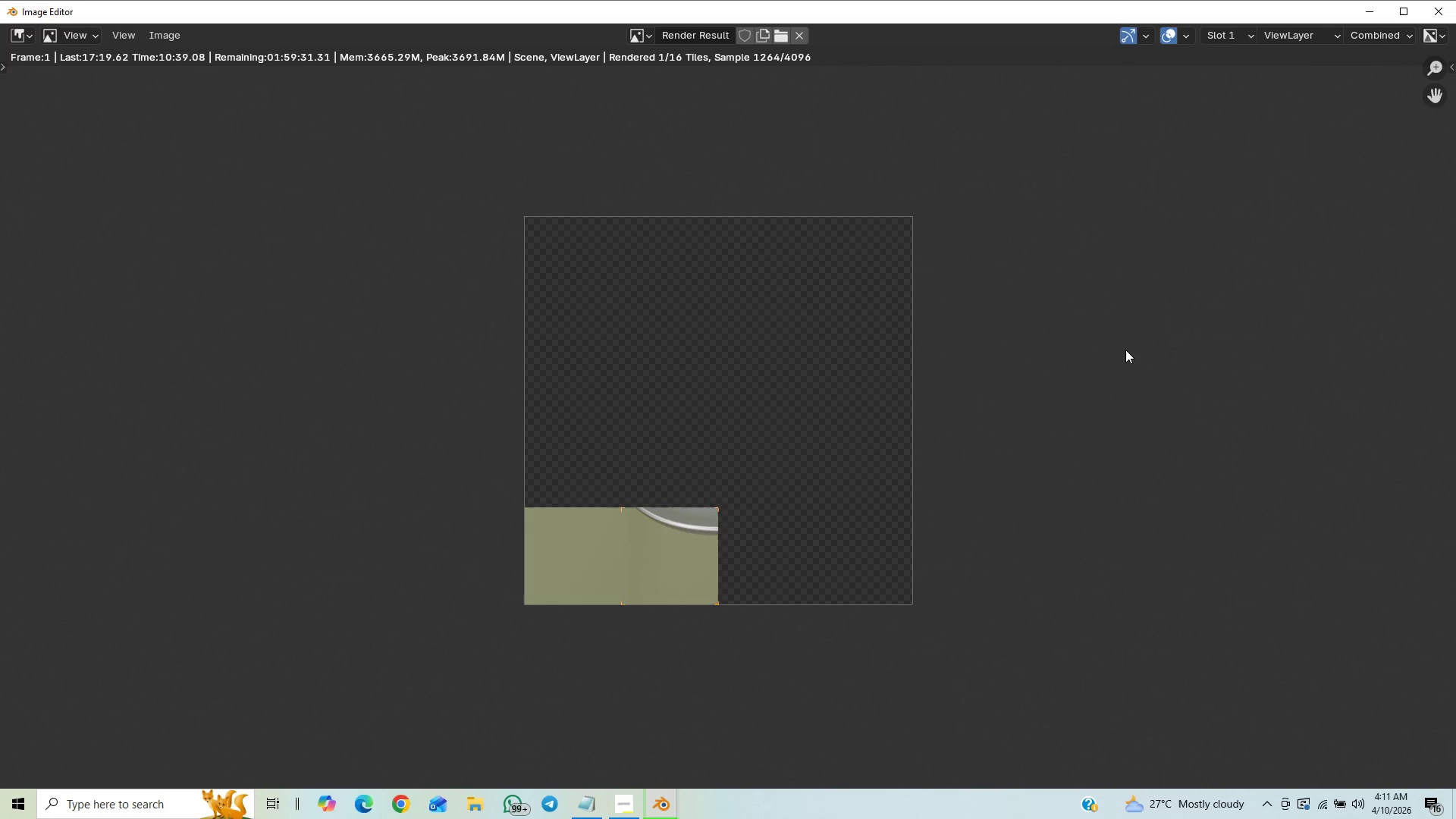 
scroll: coordinate [1050, 435], scroll_direction: up, amount: 1.0
 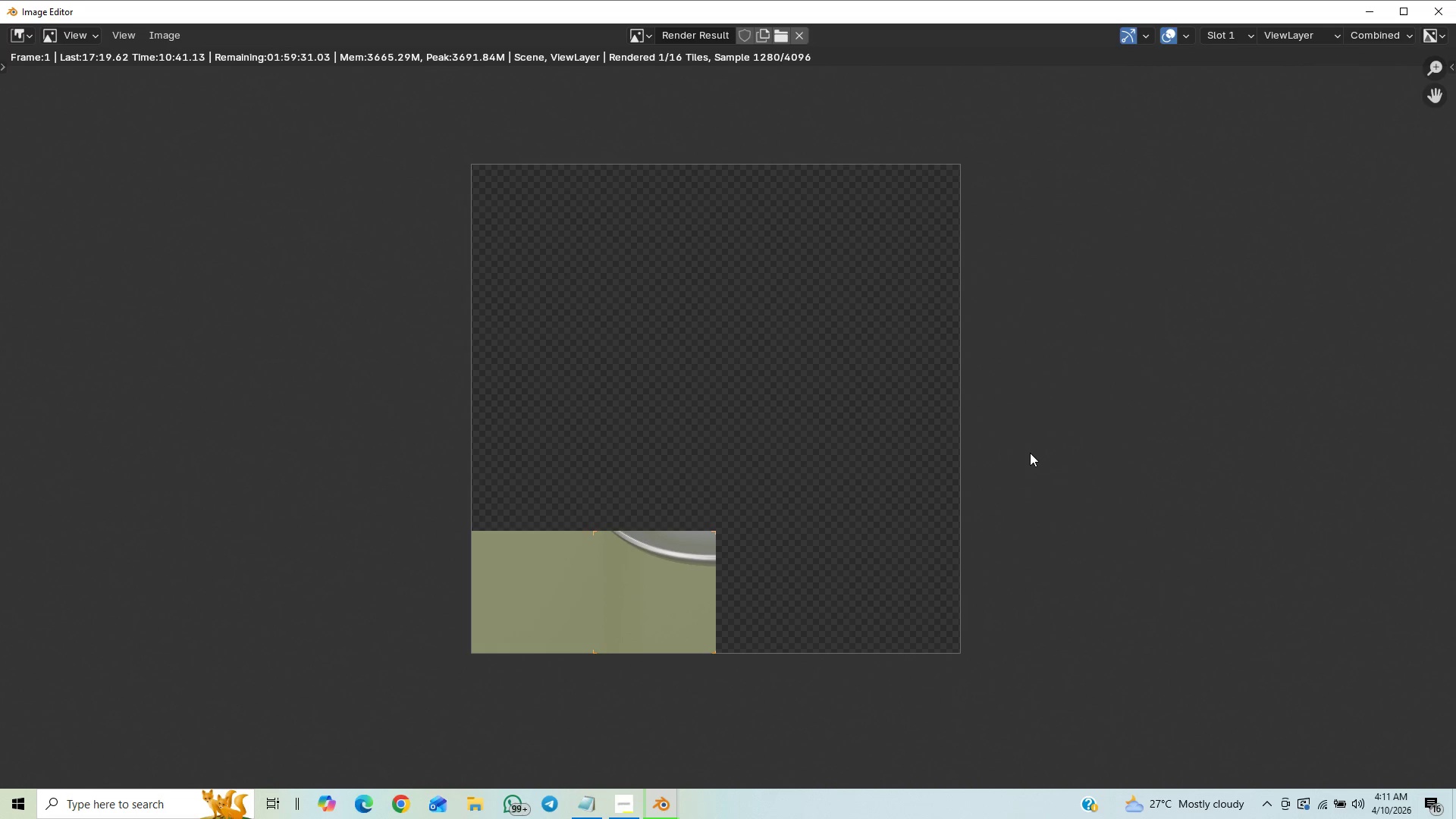 
scroll: coordinate [1037, 530], scroll_direction: down, amount: 13.0
 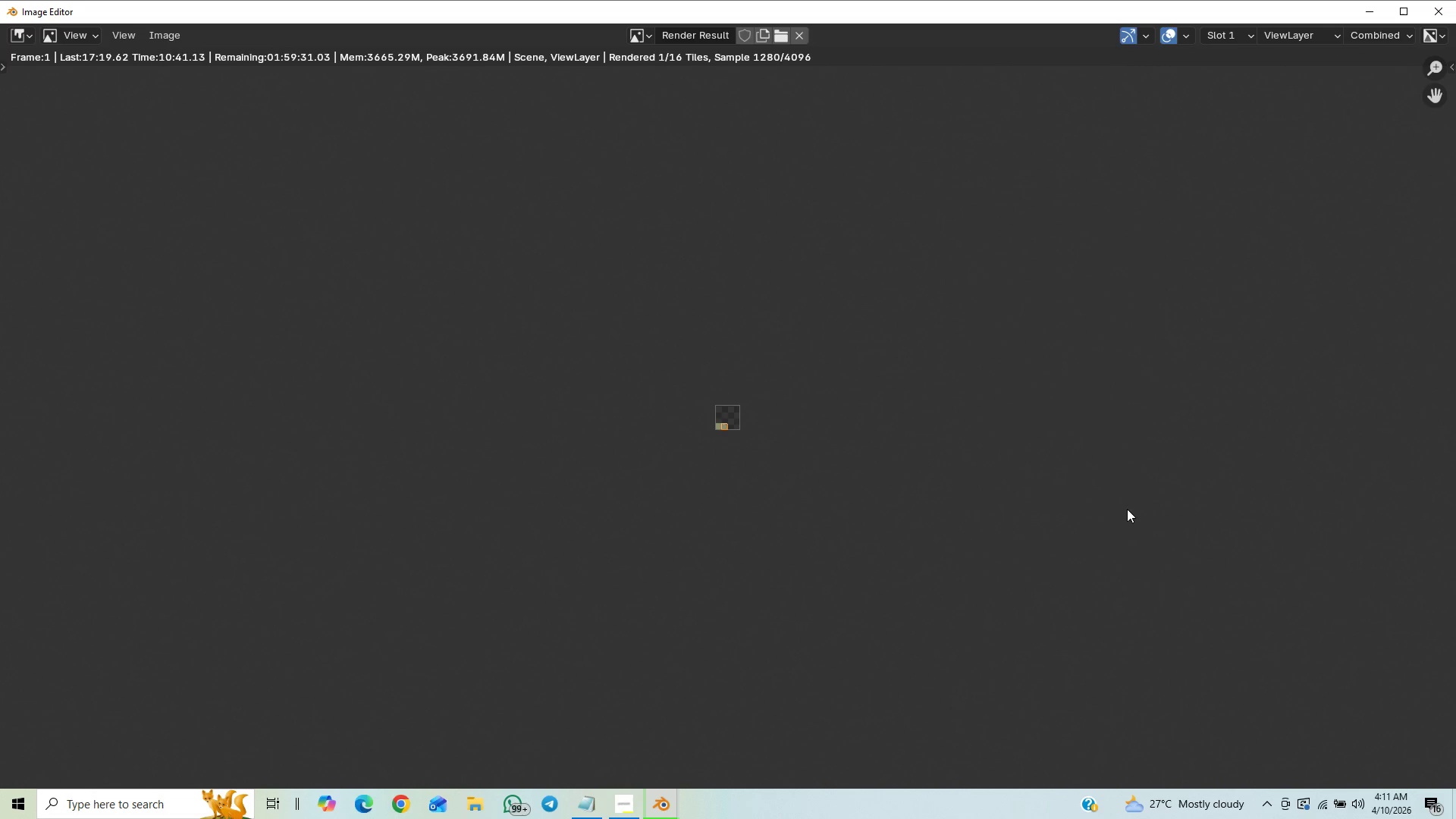 
scroll: coordinate [943, 640], scroll_direction: up, amount: 14.0
 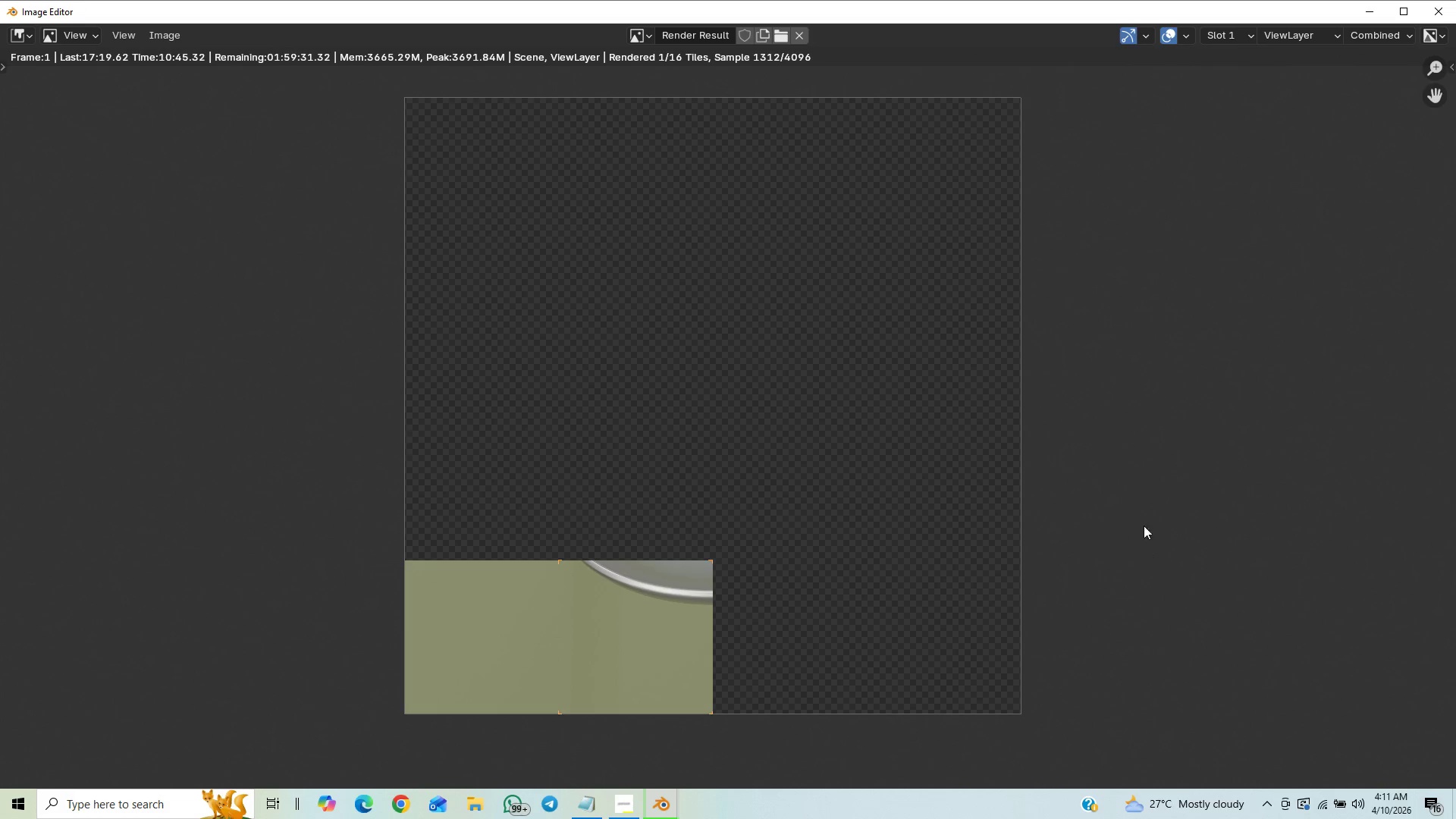 
scroll: coordinate [1084, 581], scroll_direction: down, amount: 2.0
 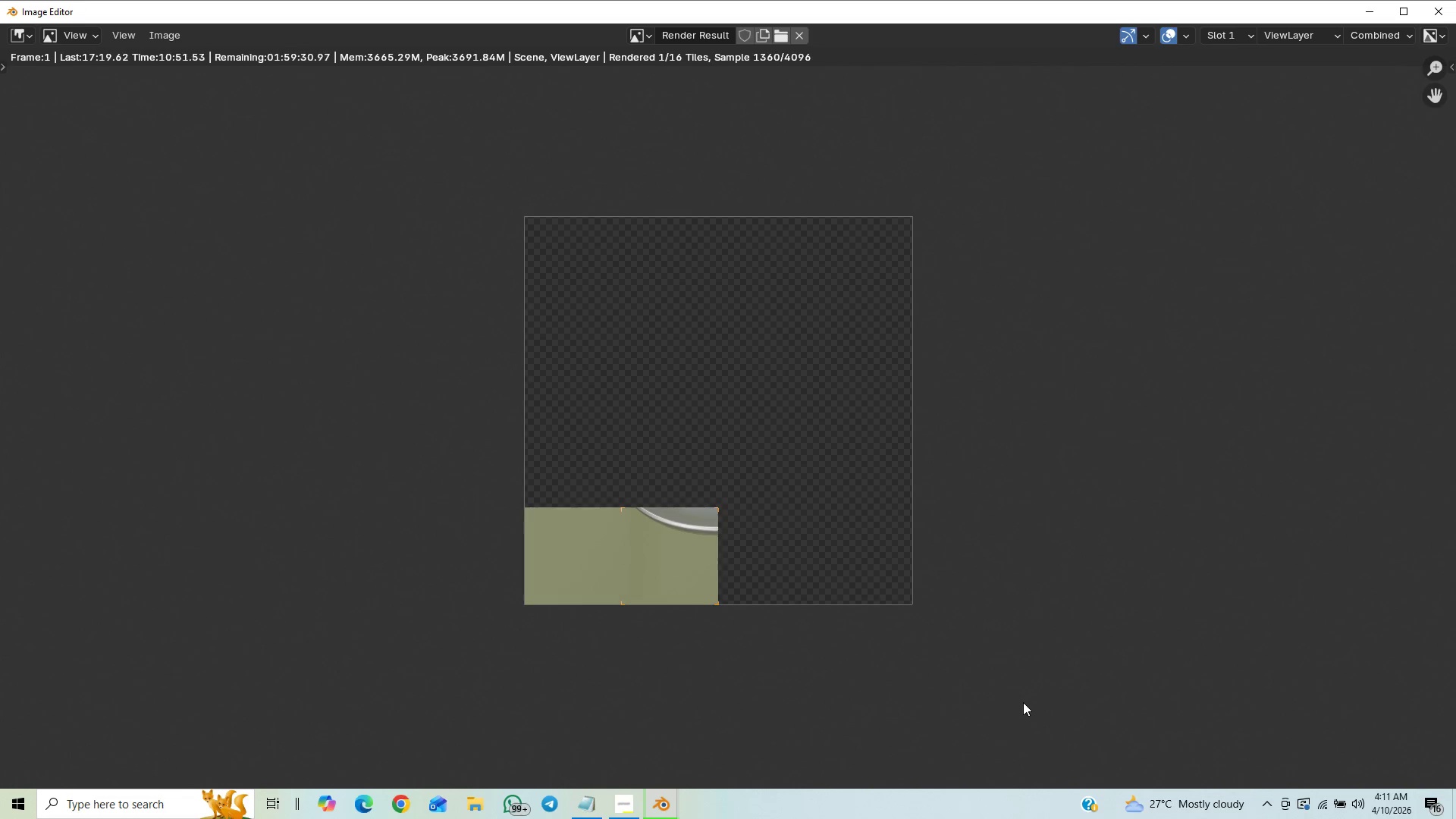 
scroll: coordinate [1052, 672], scroll_direction: up, amount: 1.0
 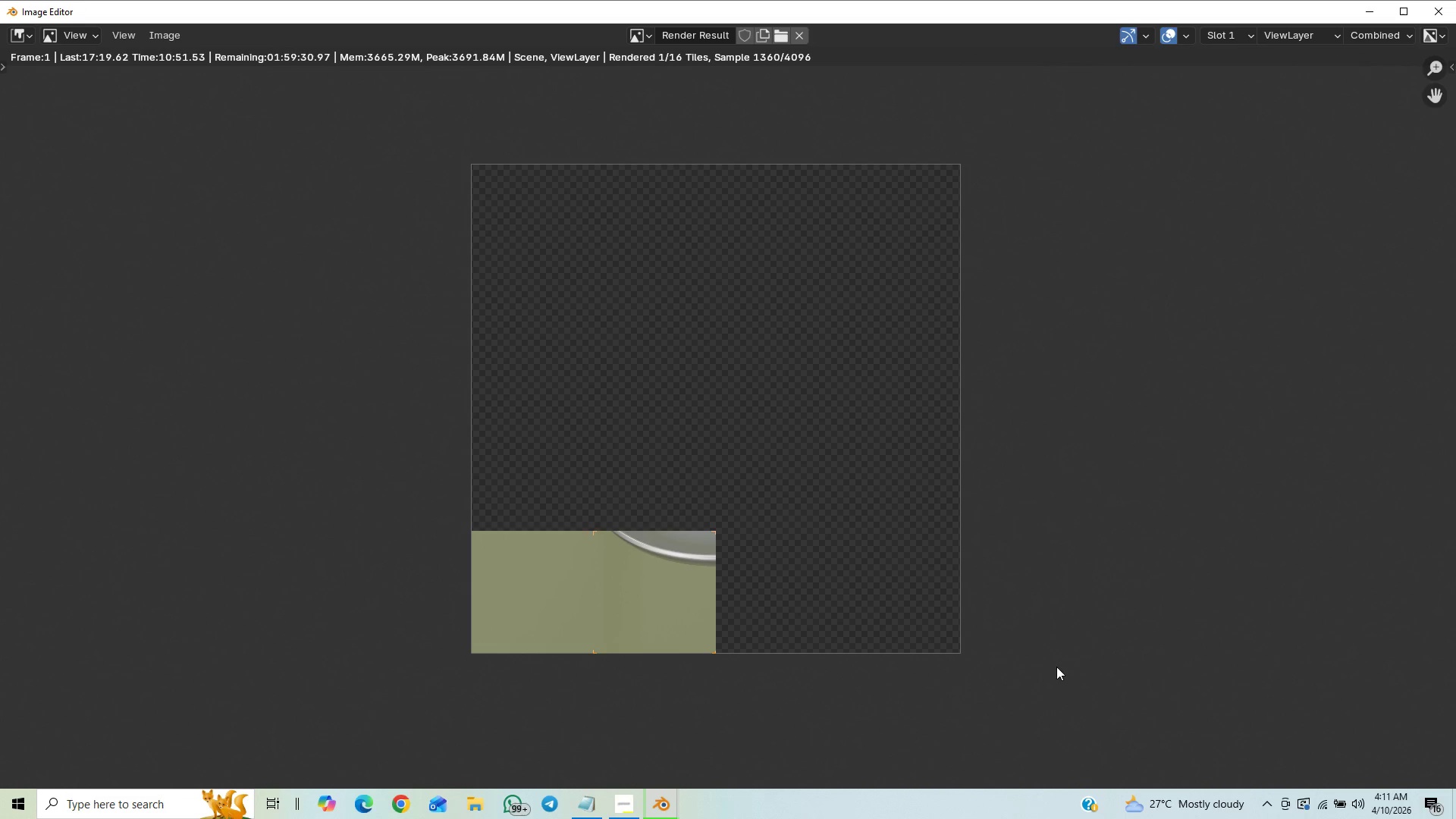 
scroll: coordinate [1061, 661], scroll_direction: down, amount: 1.0
 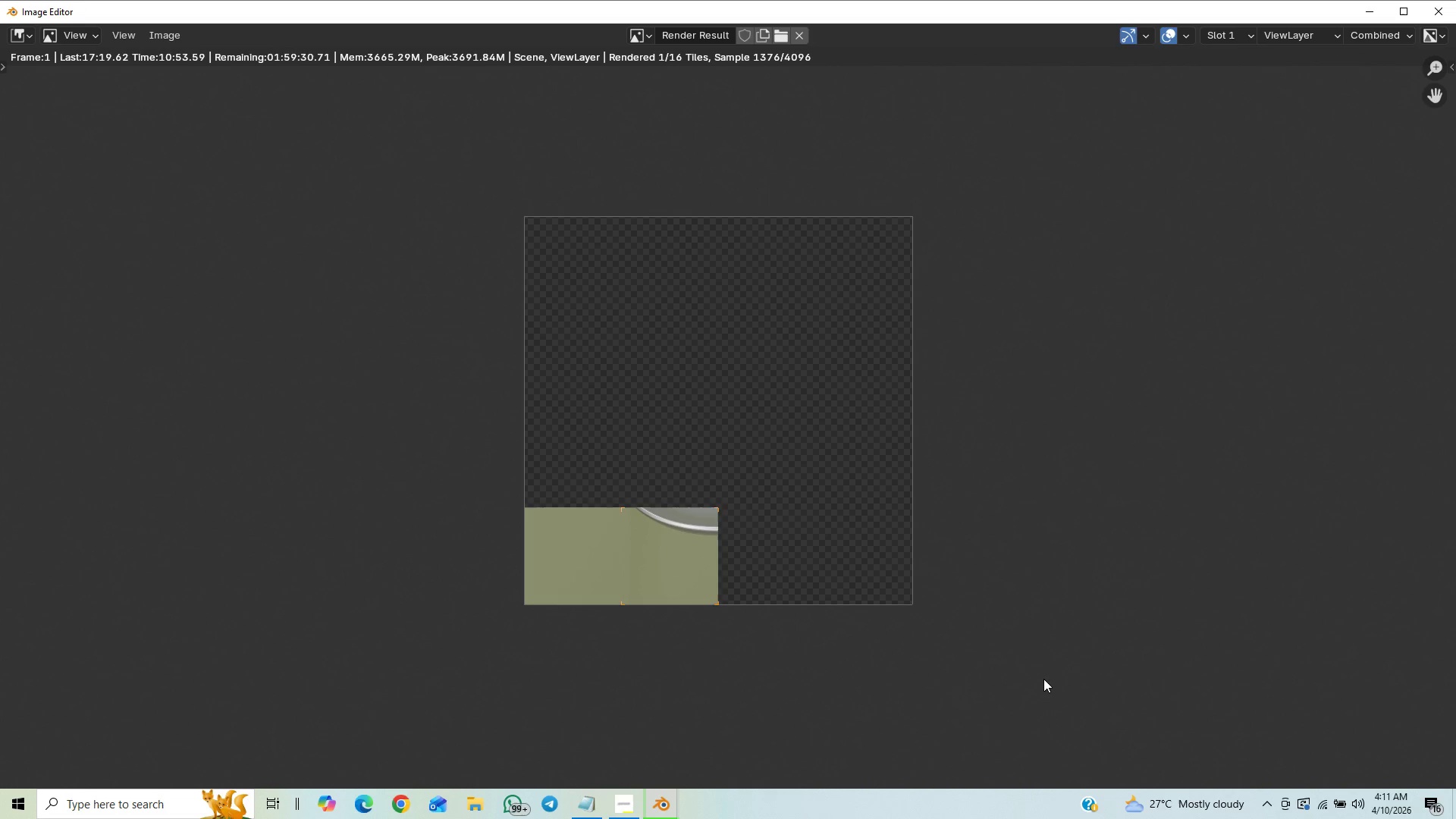 
scroll: coordinate [1043, 679], scroll_direction: up, amount: 1.0
 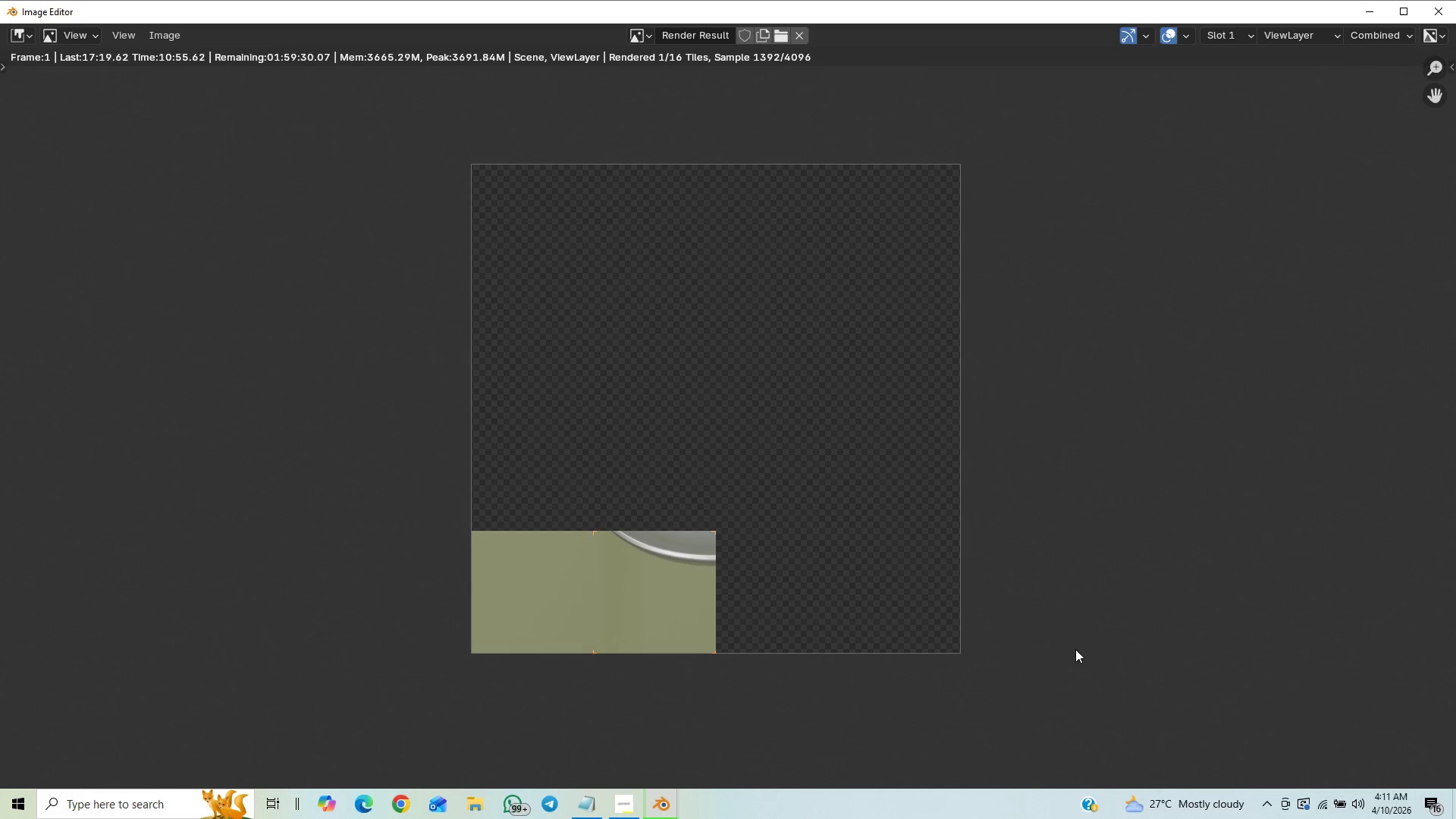 
scroll: coordinate [1084, 643], scroll_direction: down, amount: 1.0
 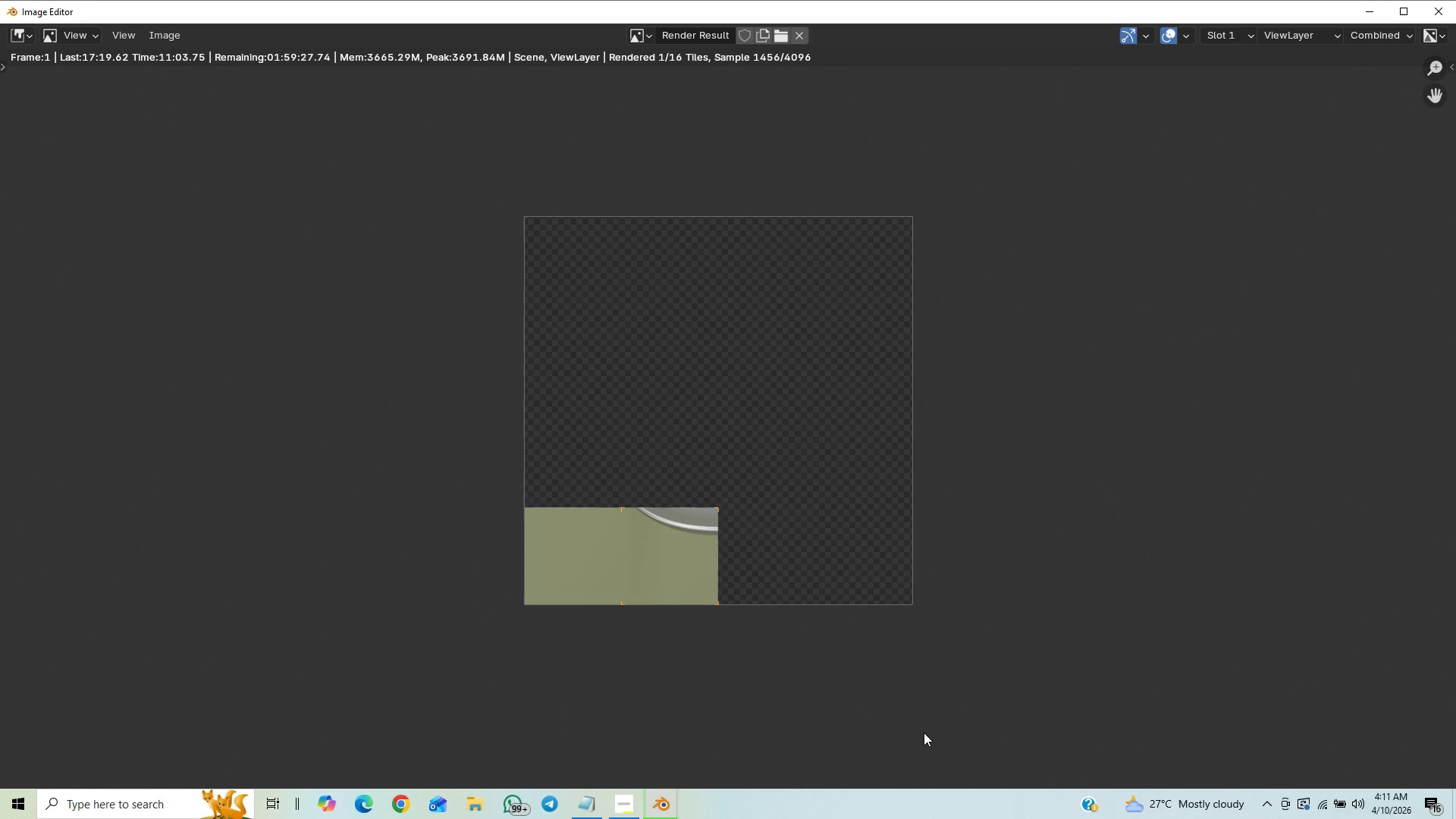 
wait(12.35)
 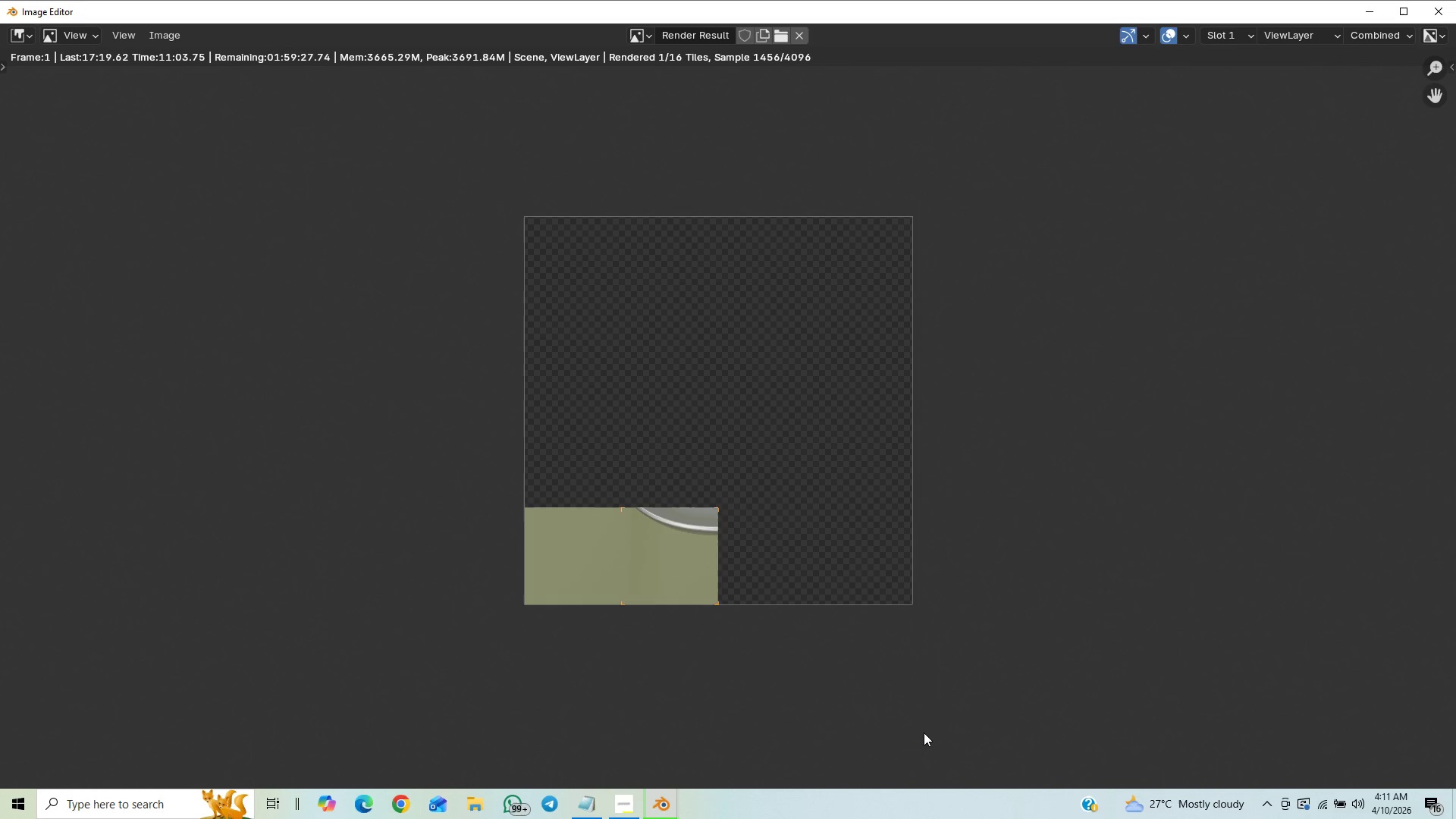 
scroll: coordinate [978, 560], scroll_direction: up, amount: 1.0
 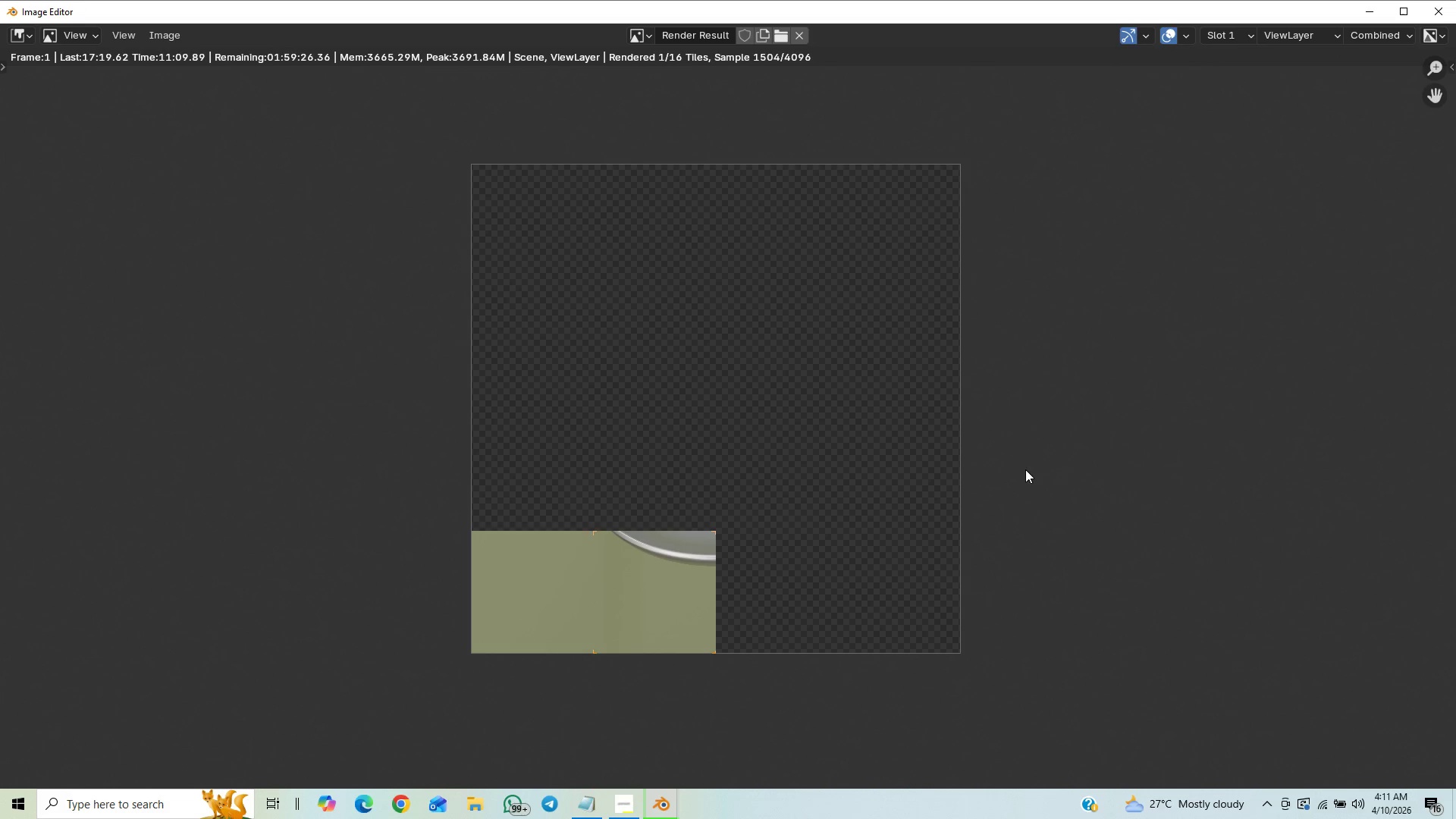 
double_click([1010, 451])
 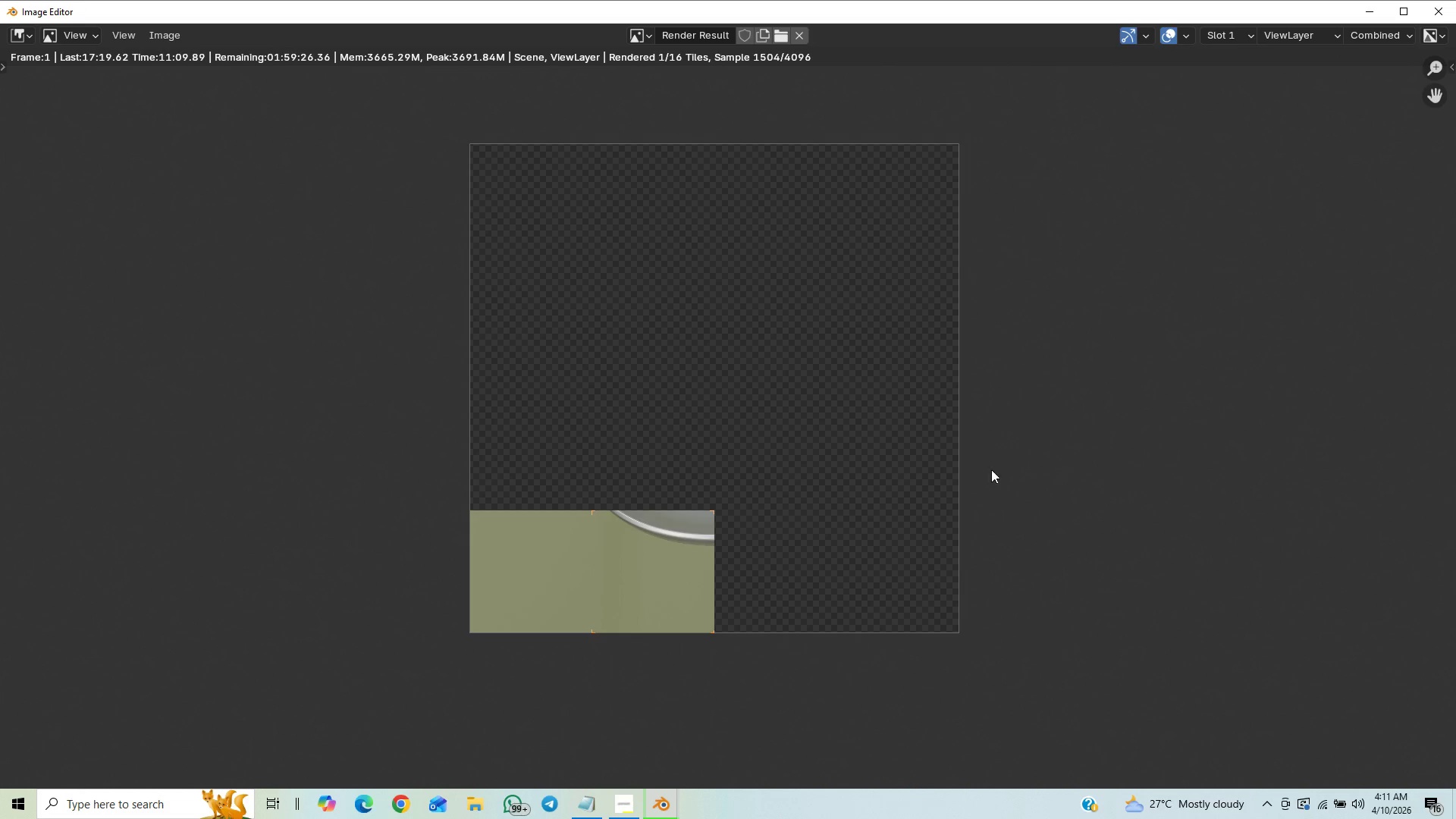 
scroll: coordinate [974, 495], scroll_direction: up, amount: 1.0
 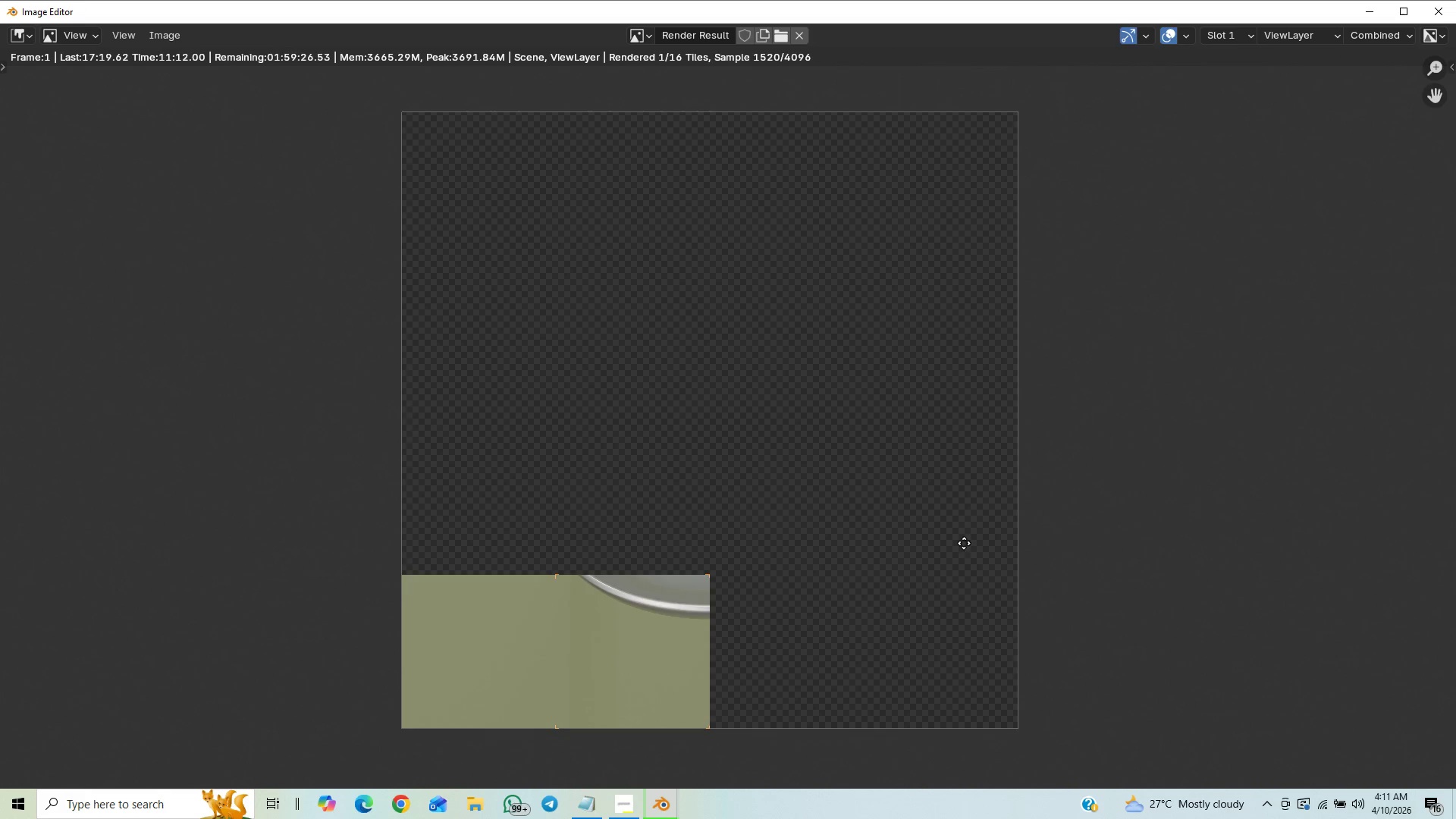 
middle_click([964, 543])
 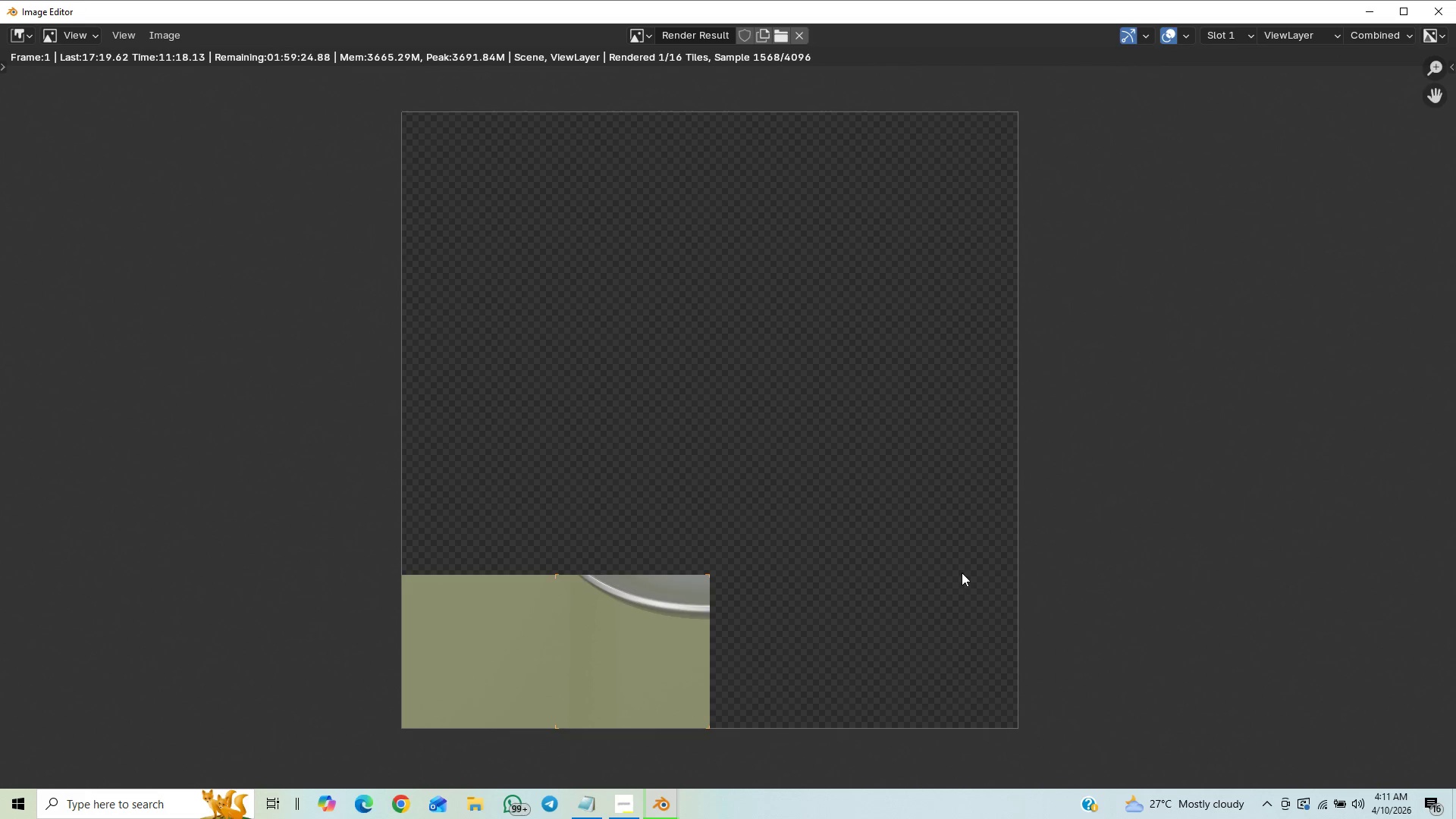 
wait(7.11)
 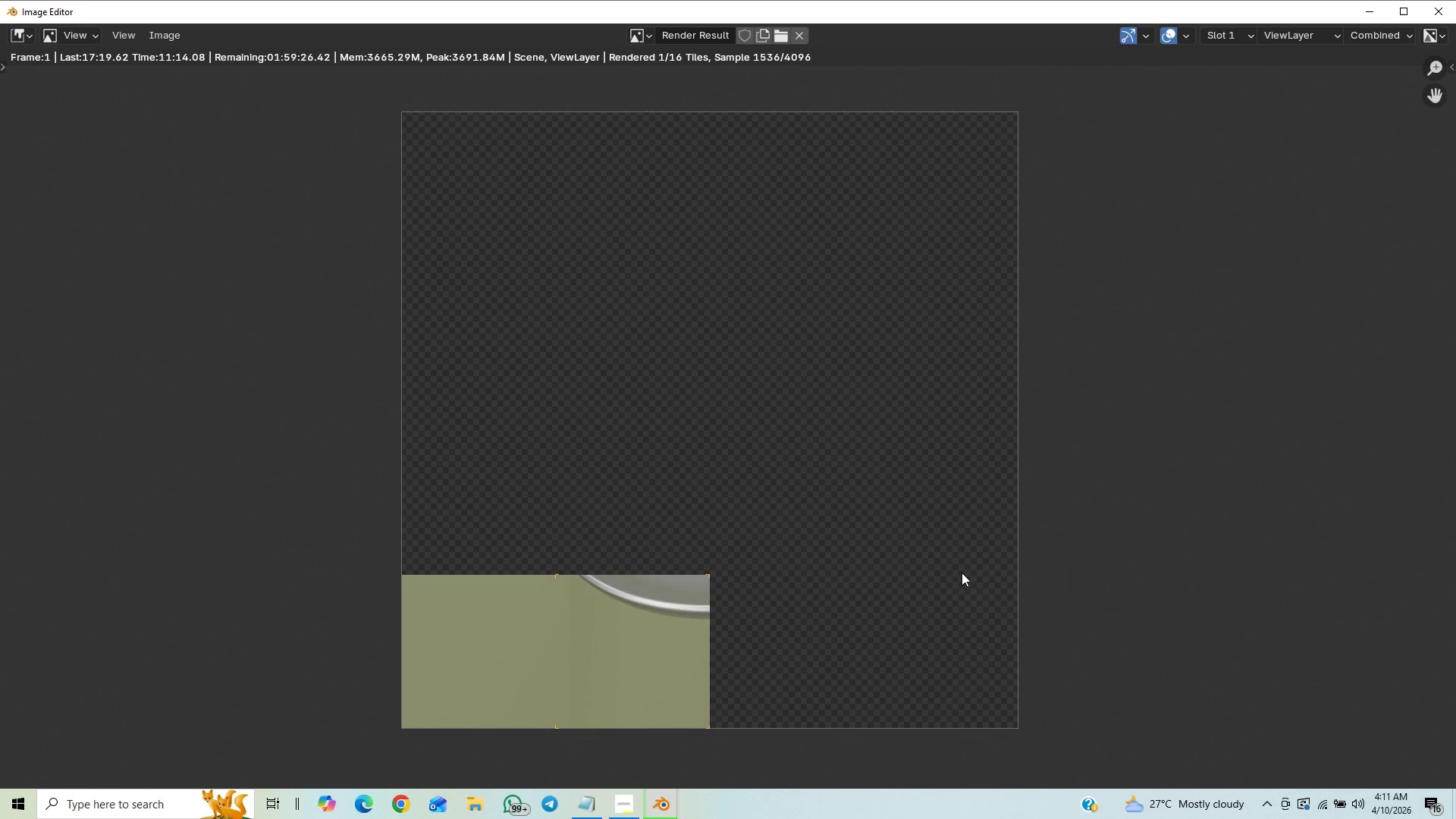 
scroll: coordinate [962, 573], scroll_direction: down, amount: 1.0
 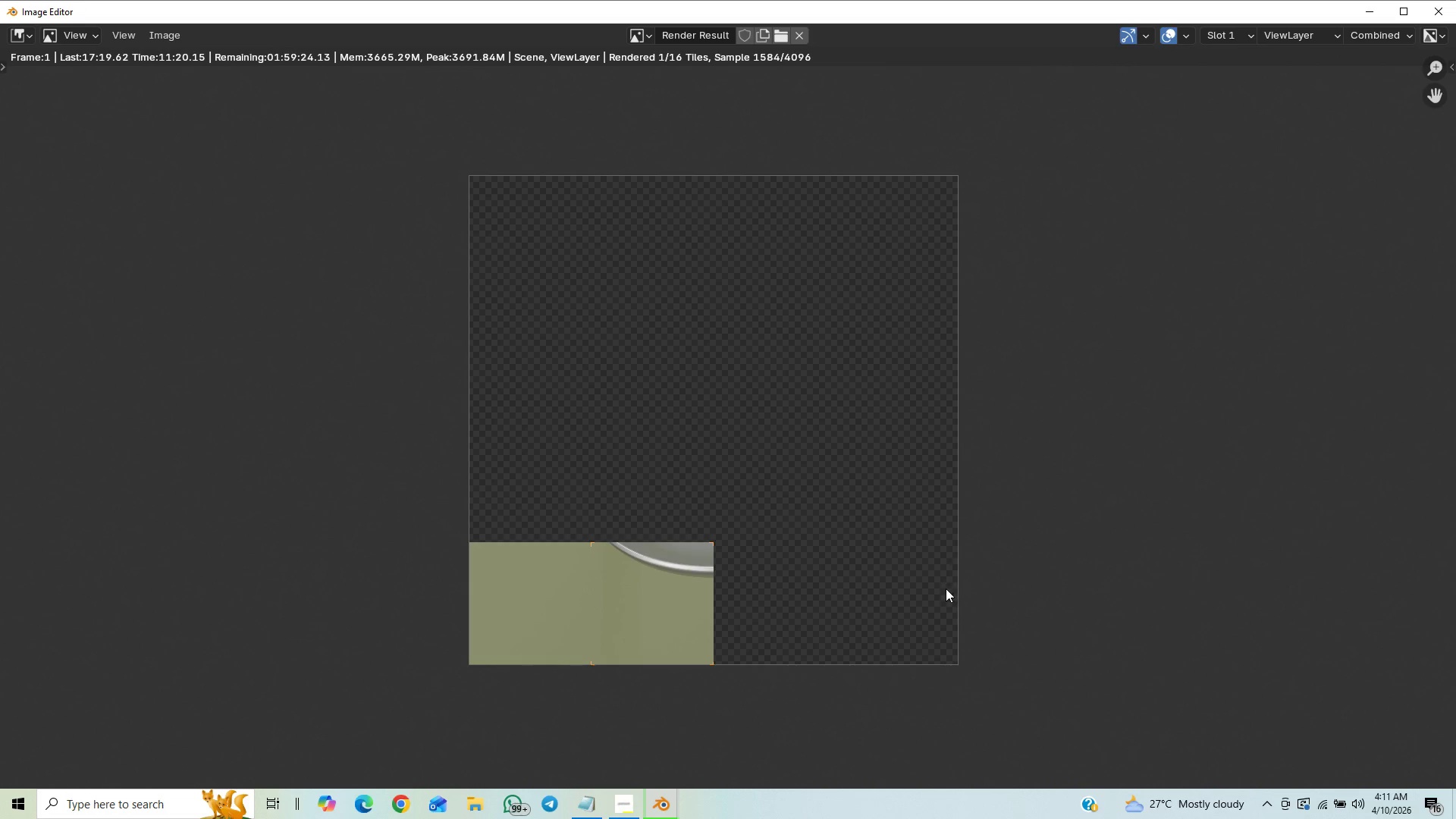 
scroll: coordinate [946, 588], scroll_direction: up, amount: 2.0
 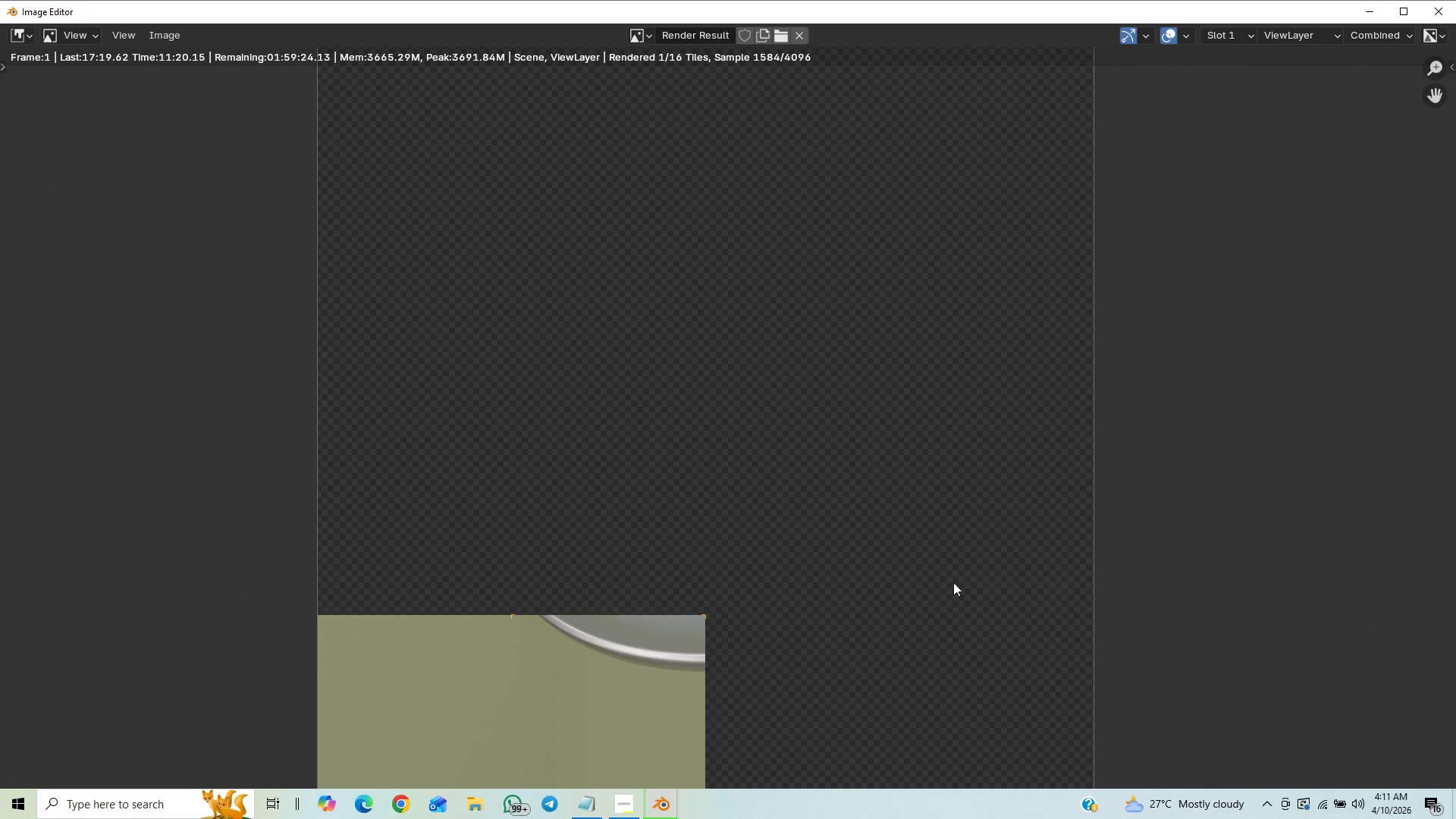 
scroll: coordinate [964, 577], scroll_direction: down, amount: 8.0
 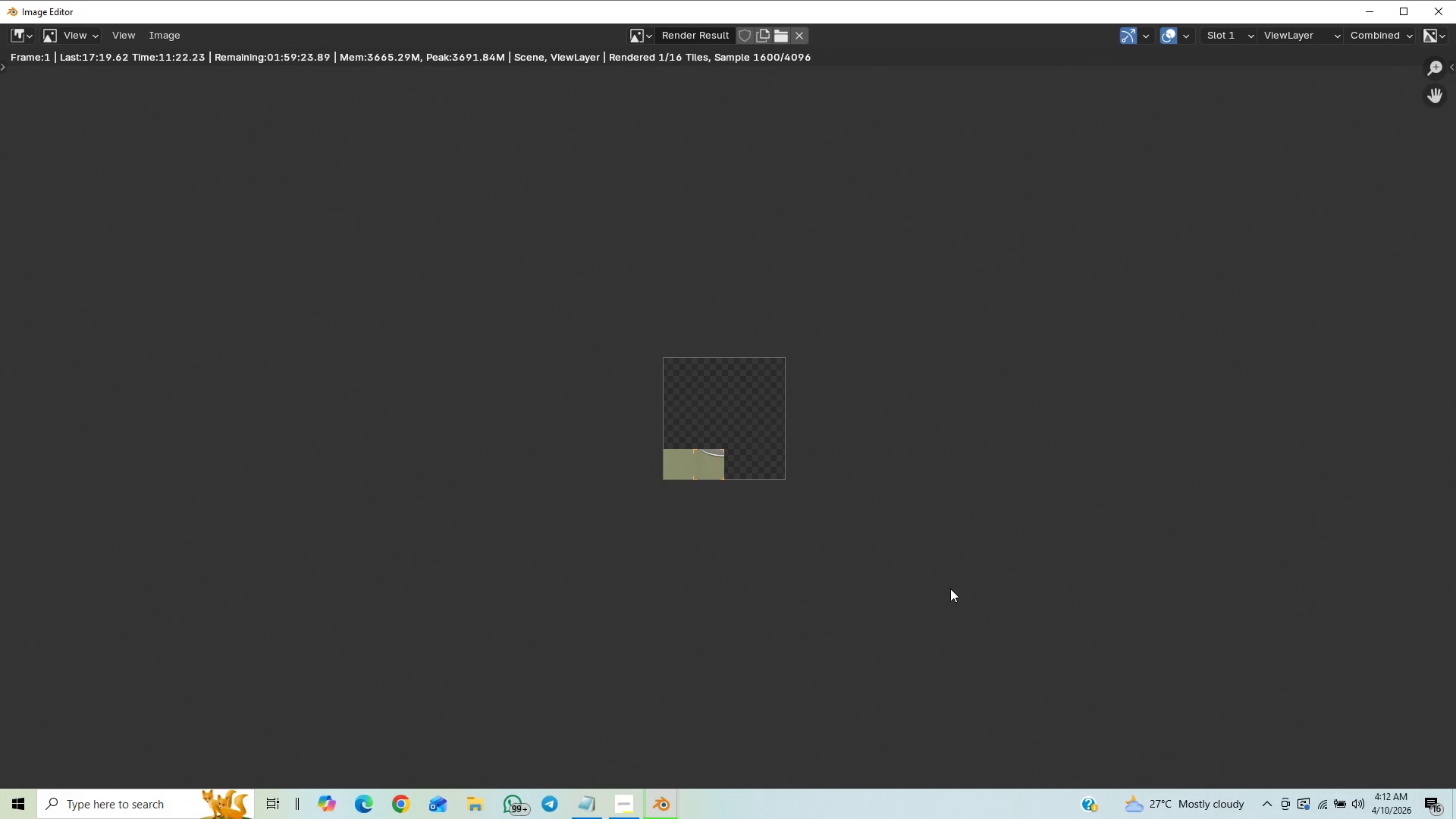 
scroll: coordinate [964, 576], scroll_direction: up, amount: 3.0
 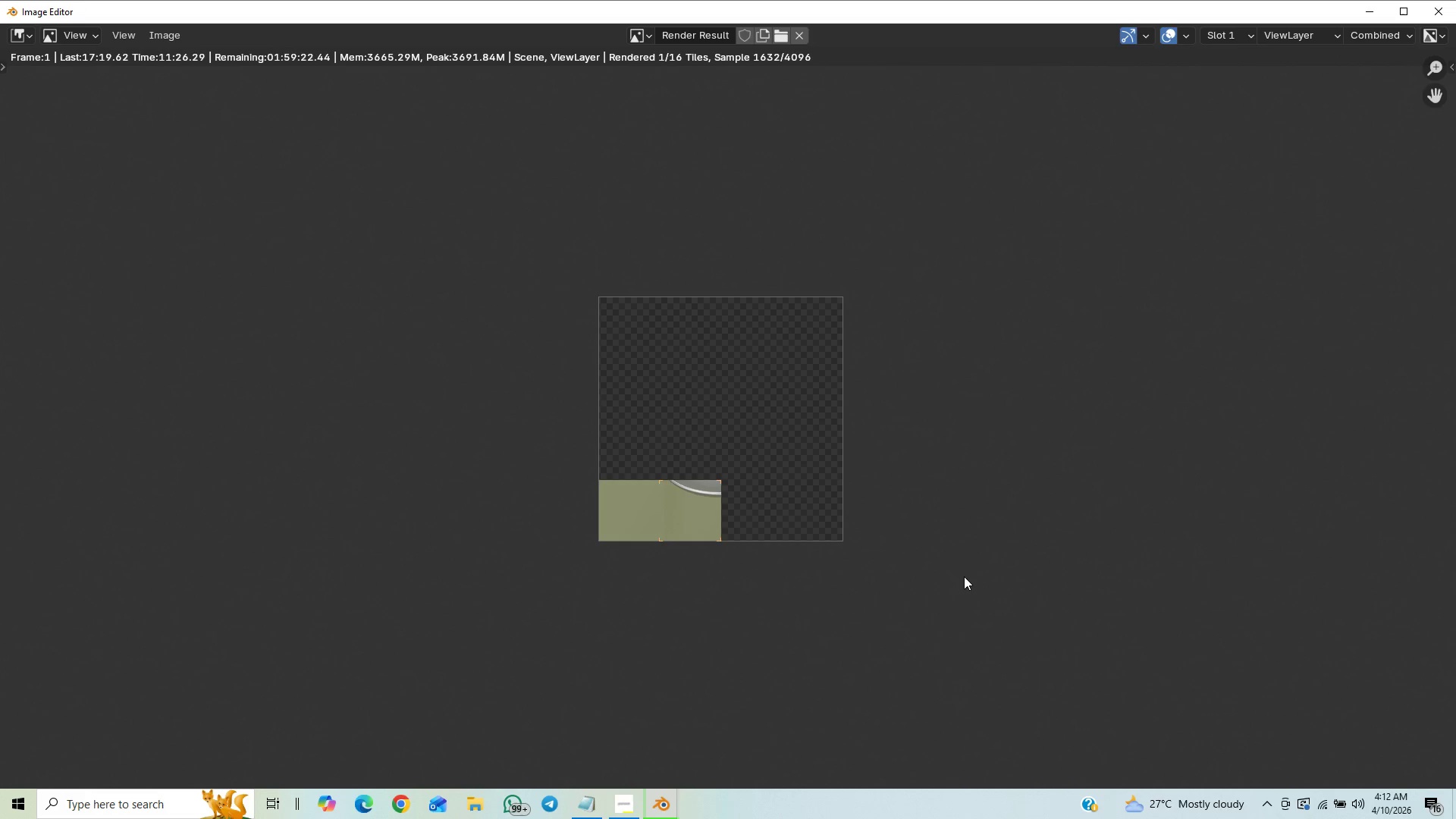 
wait(5.66)
 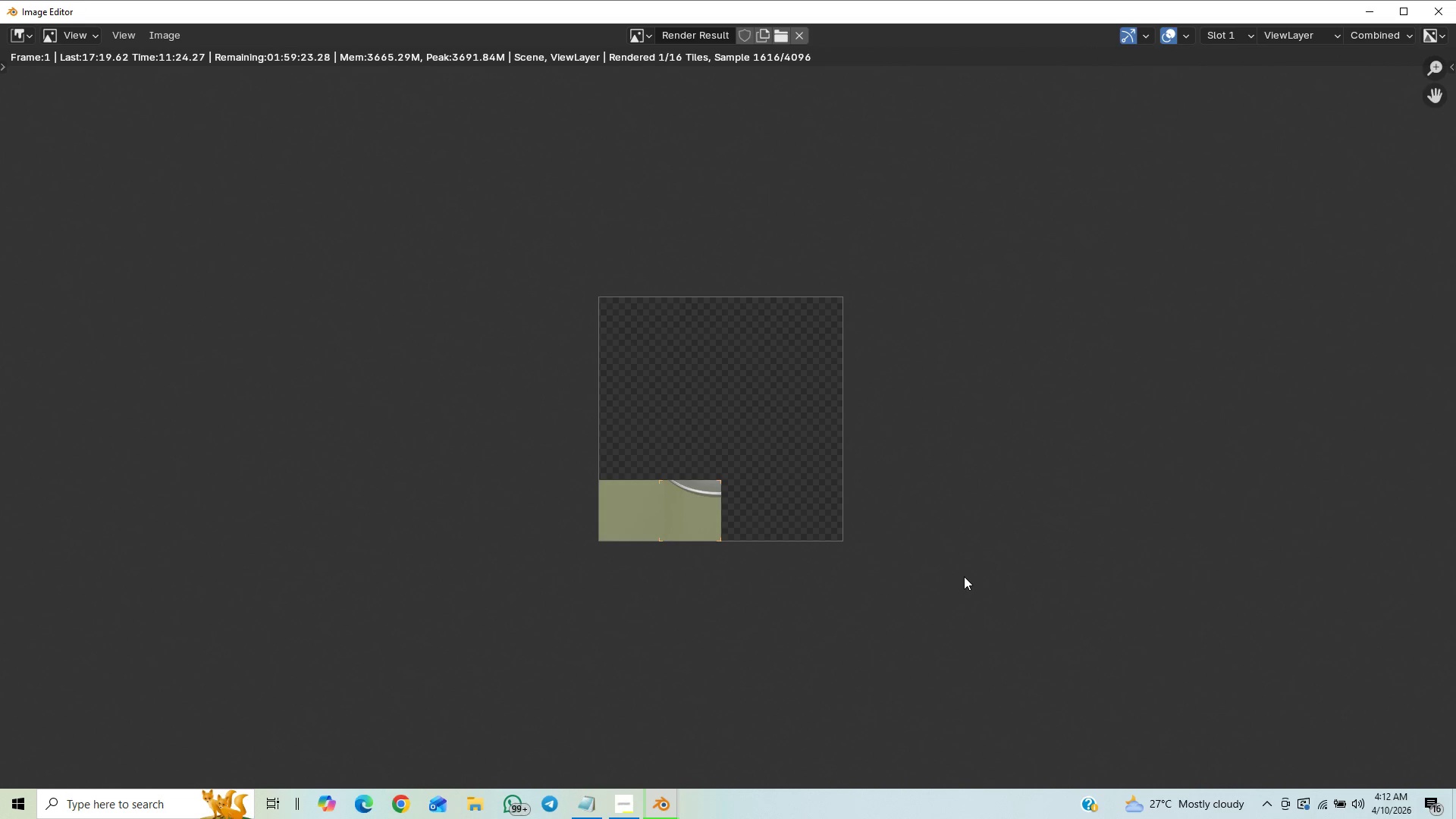 
scroll: coordinate [962, 585], scroll_direction: up, amount: 1.0
 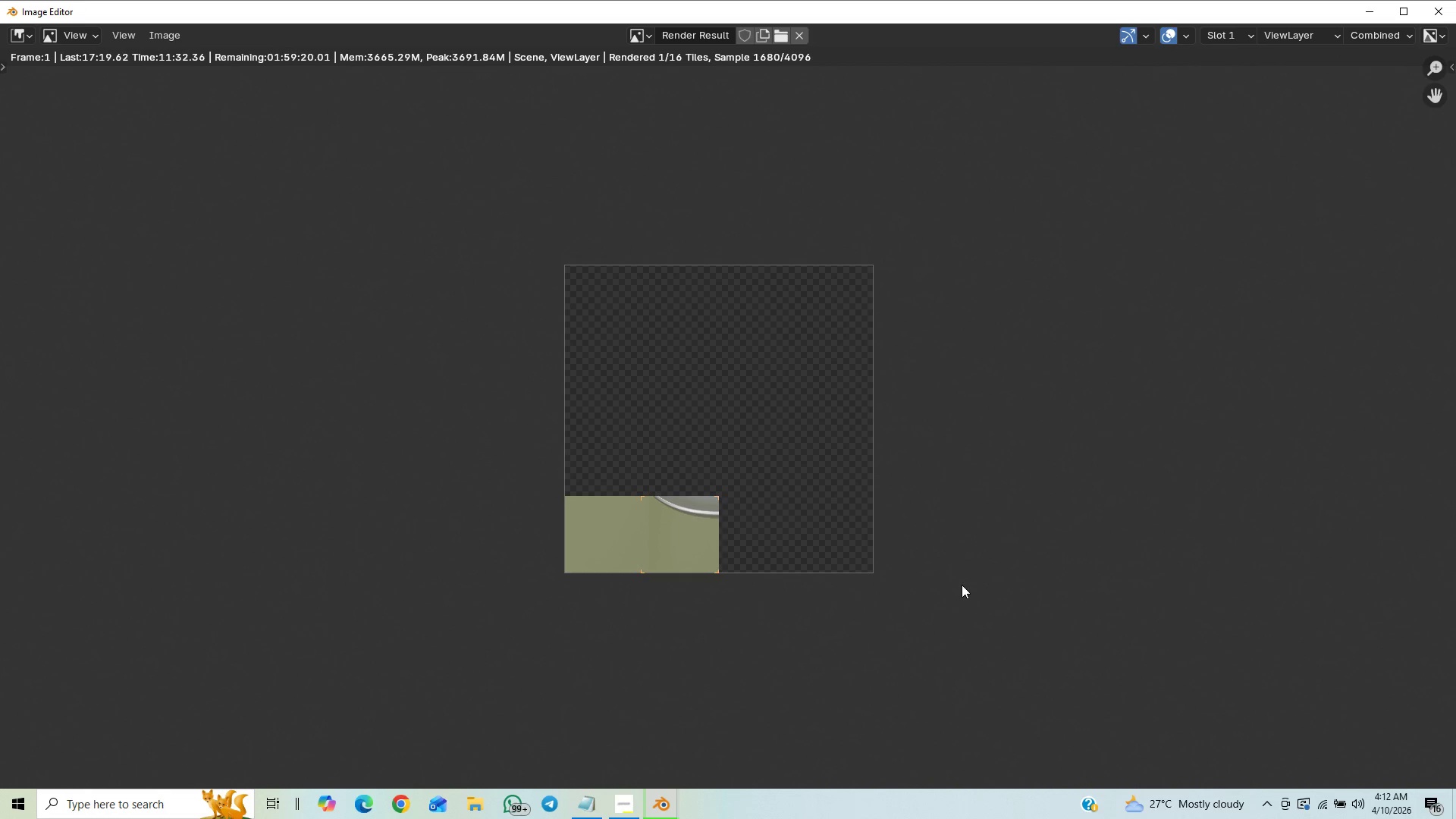 
wait(5.58)
 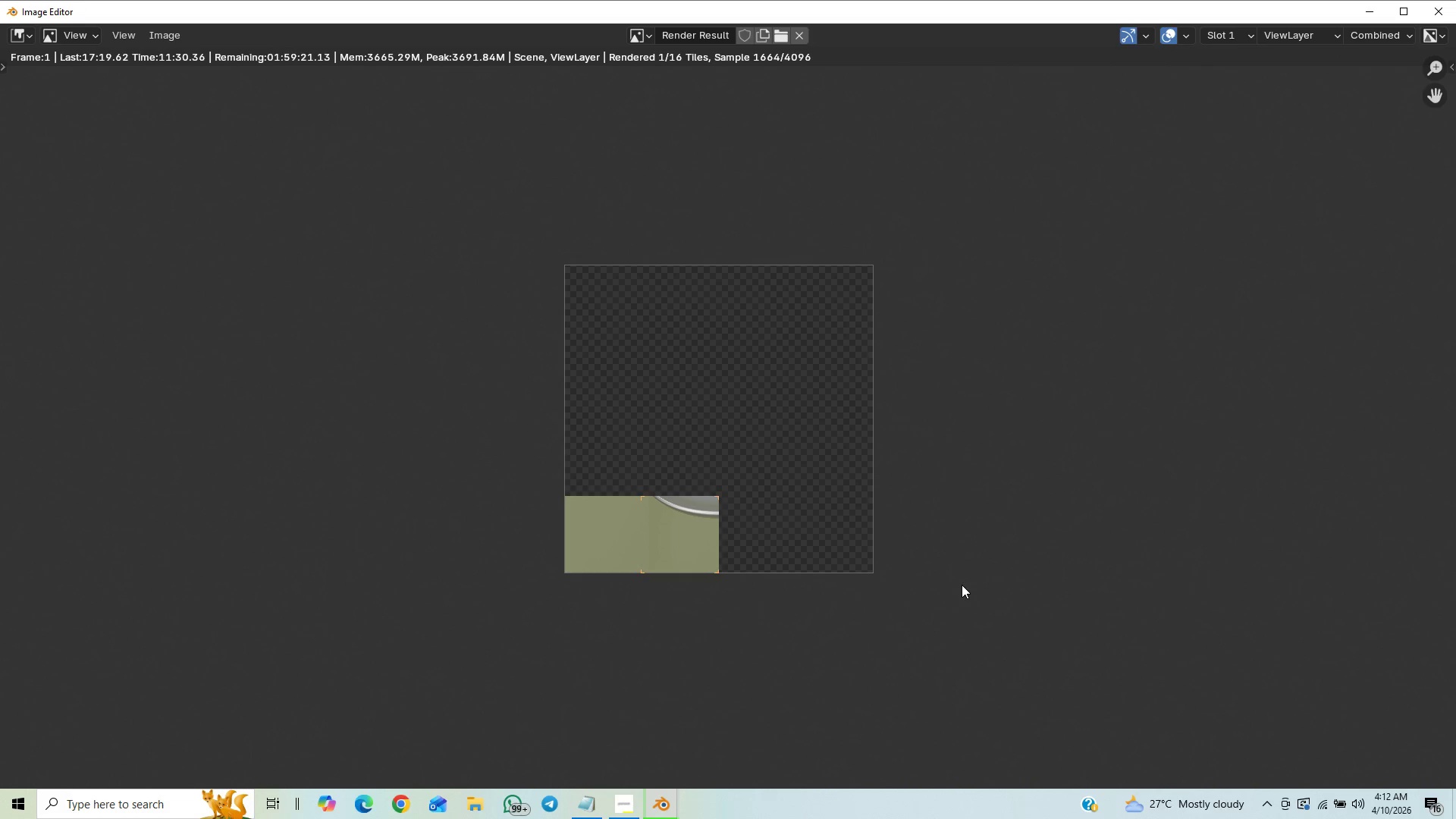 
scroll: coordinate [918, 558], scroll_direction: down, amount: 1.0
 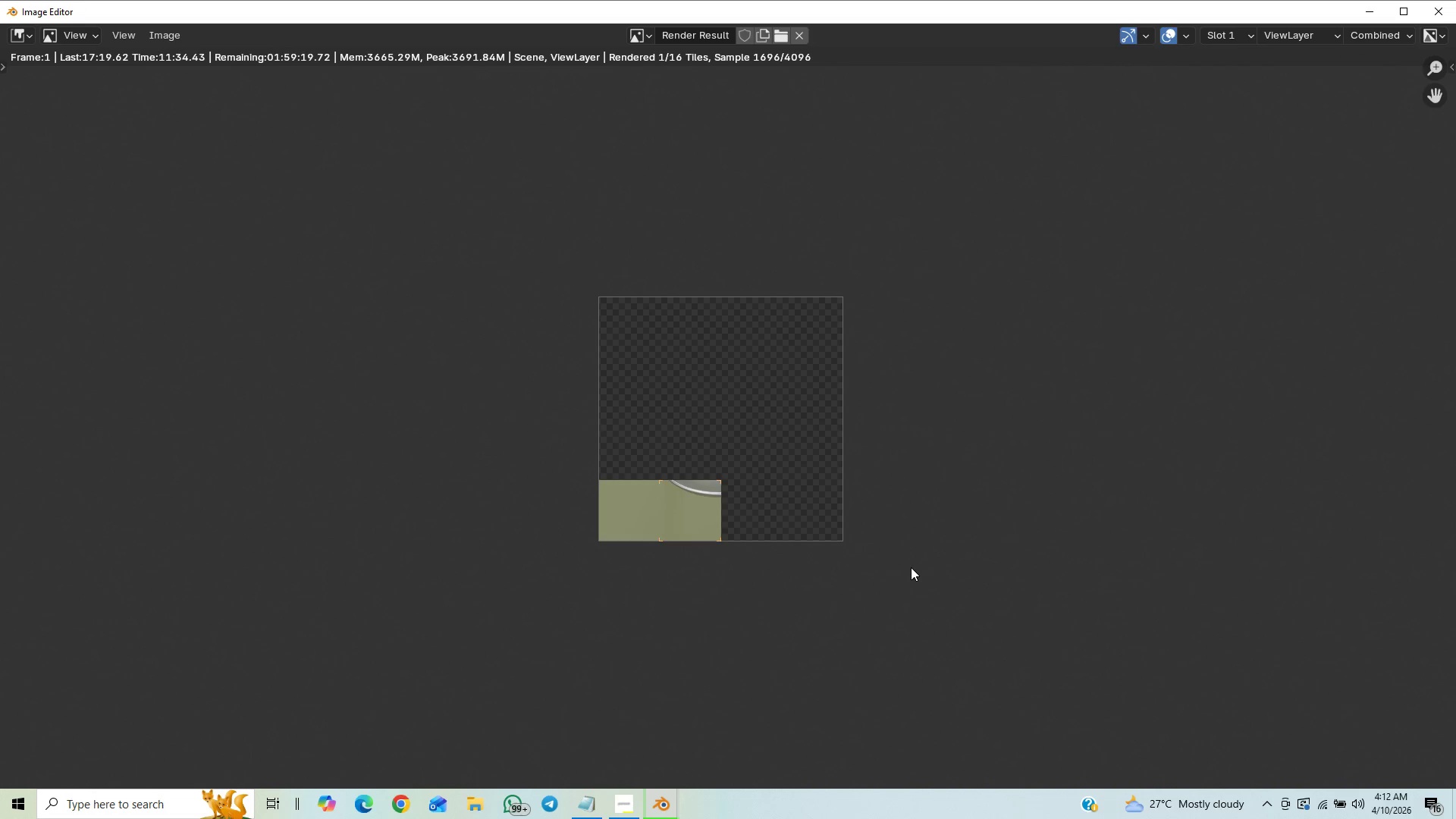 
scroll: coordinate [933, 546], scroll_direction: up, amount: 9.0
 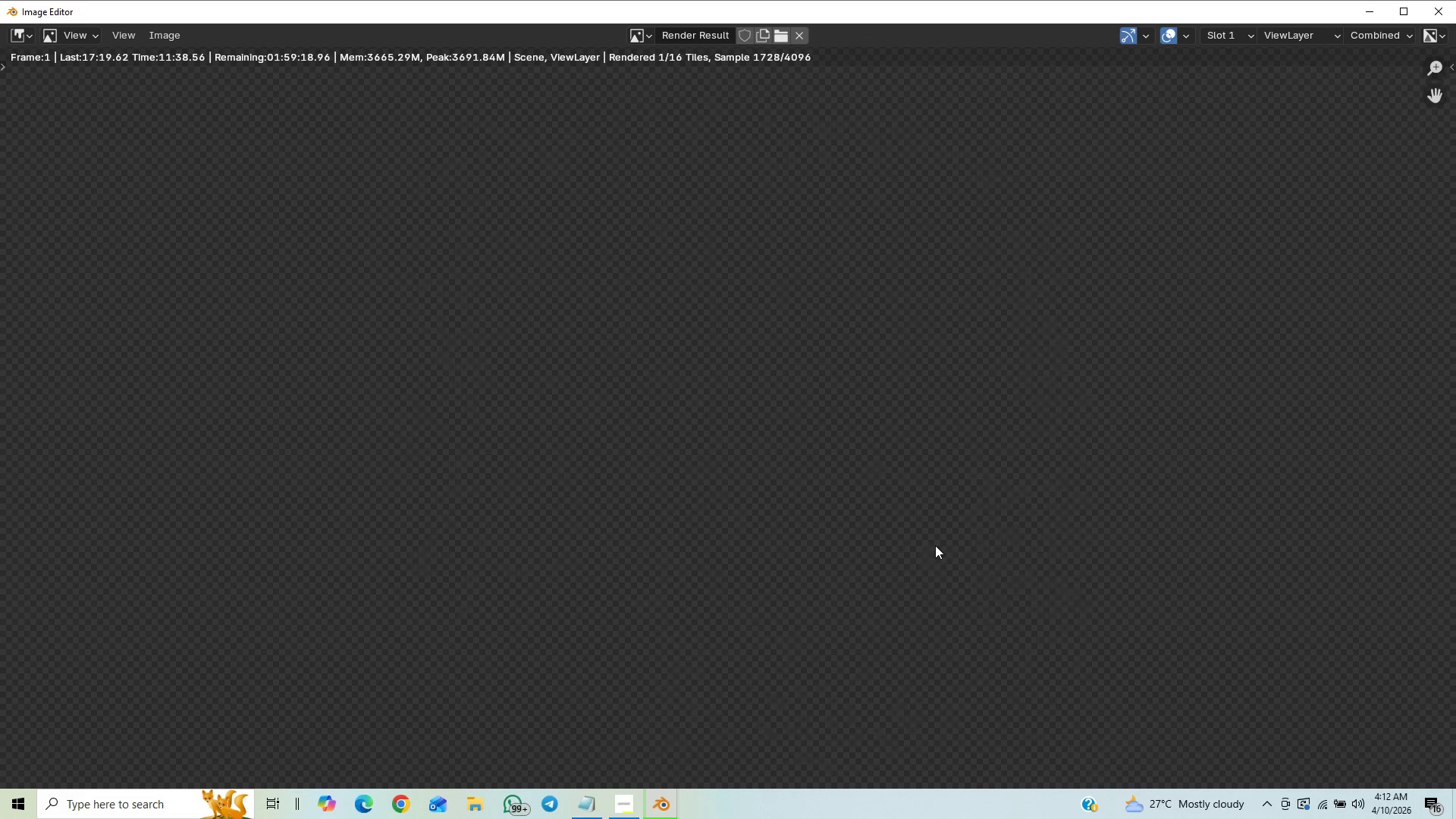 
scroll: coordinate [939, 542], scroll_direction: down, amount: 7.0
 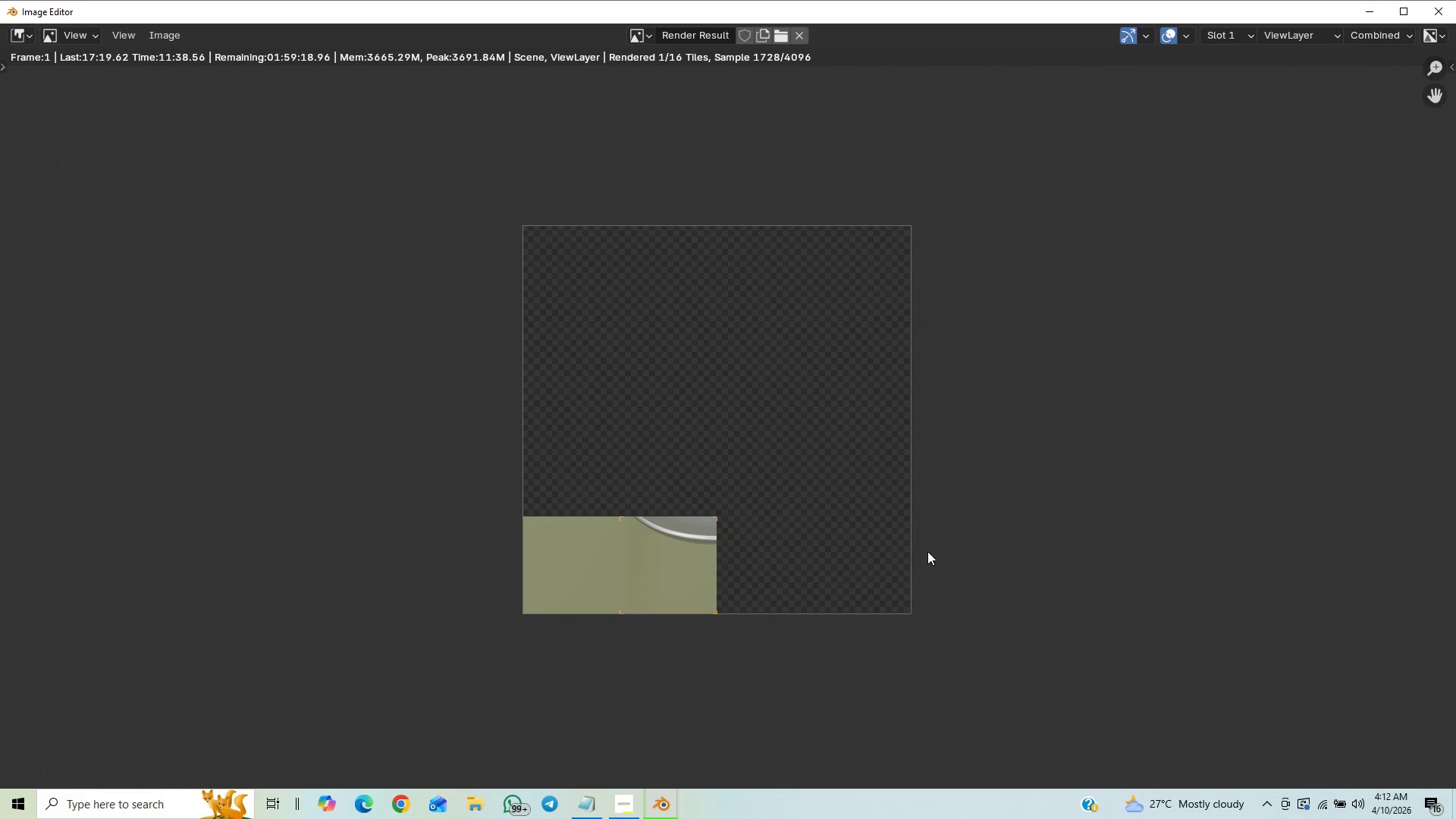 
scroll: coordinate [921, 464], scroll_direction: up, amount: 5.0
 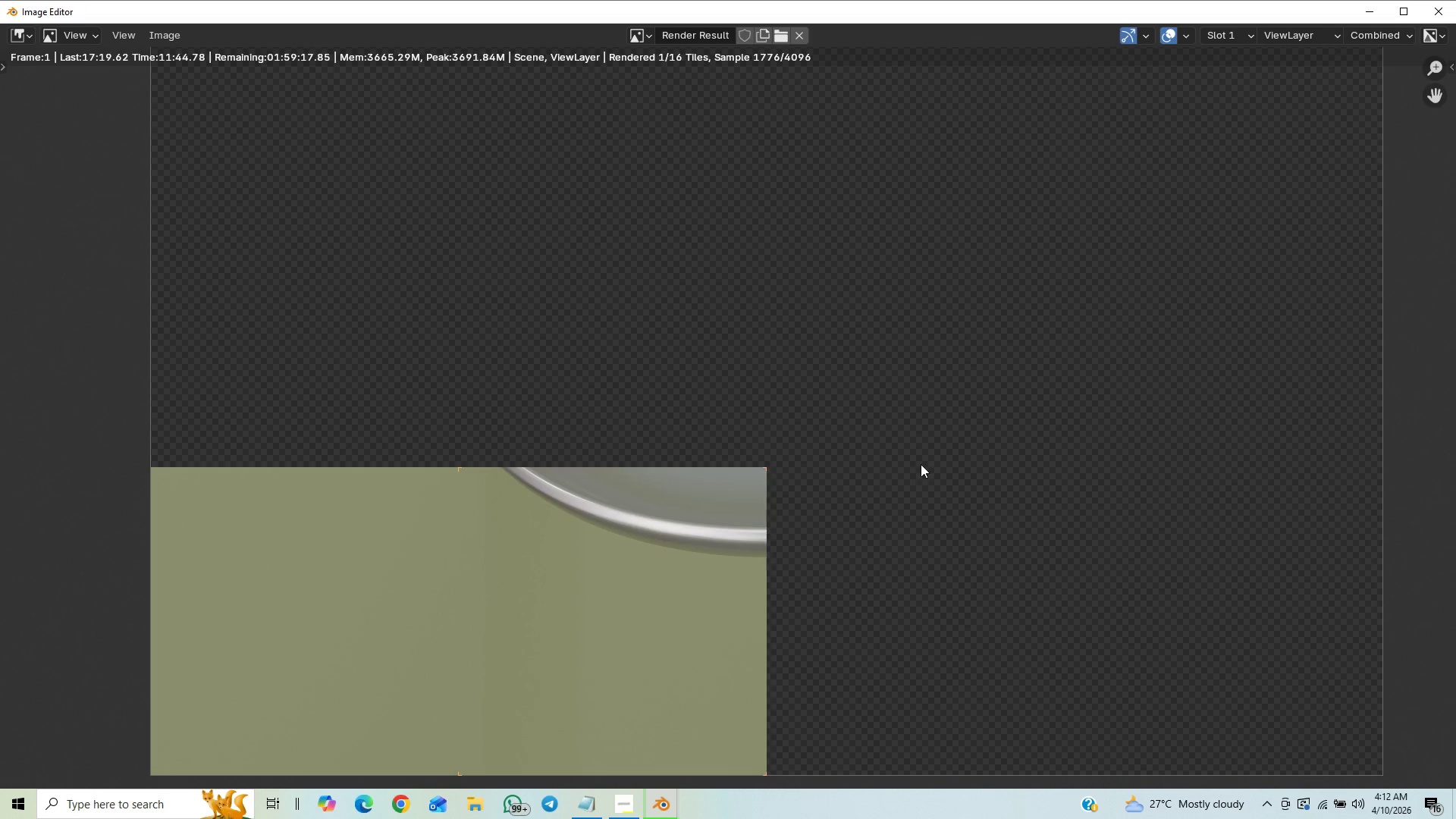 
scroll: coordinate [912, 475], scroll_direction: down, amount: 8.0
 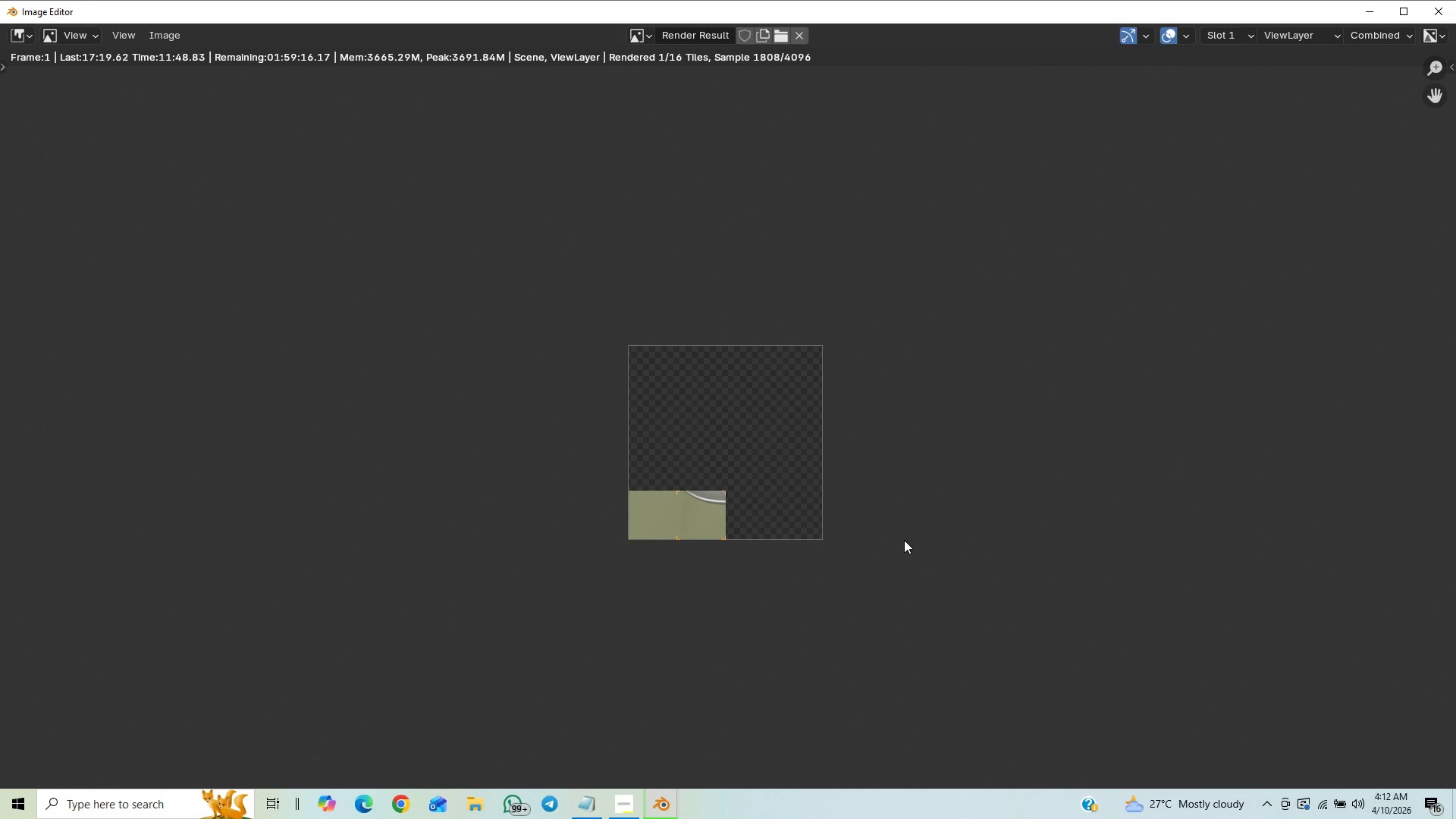 
scroll: coordinate [899, 542], scroll_direction: up, amount: 4.0
 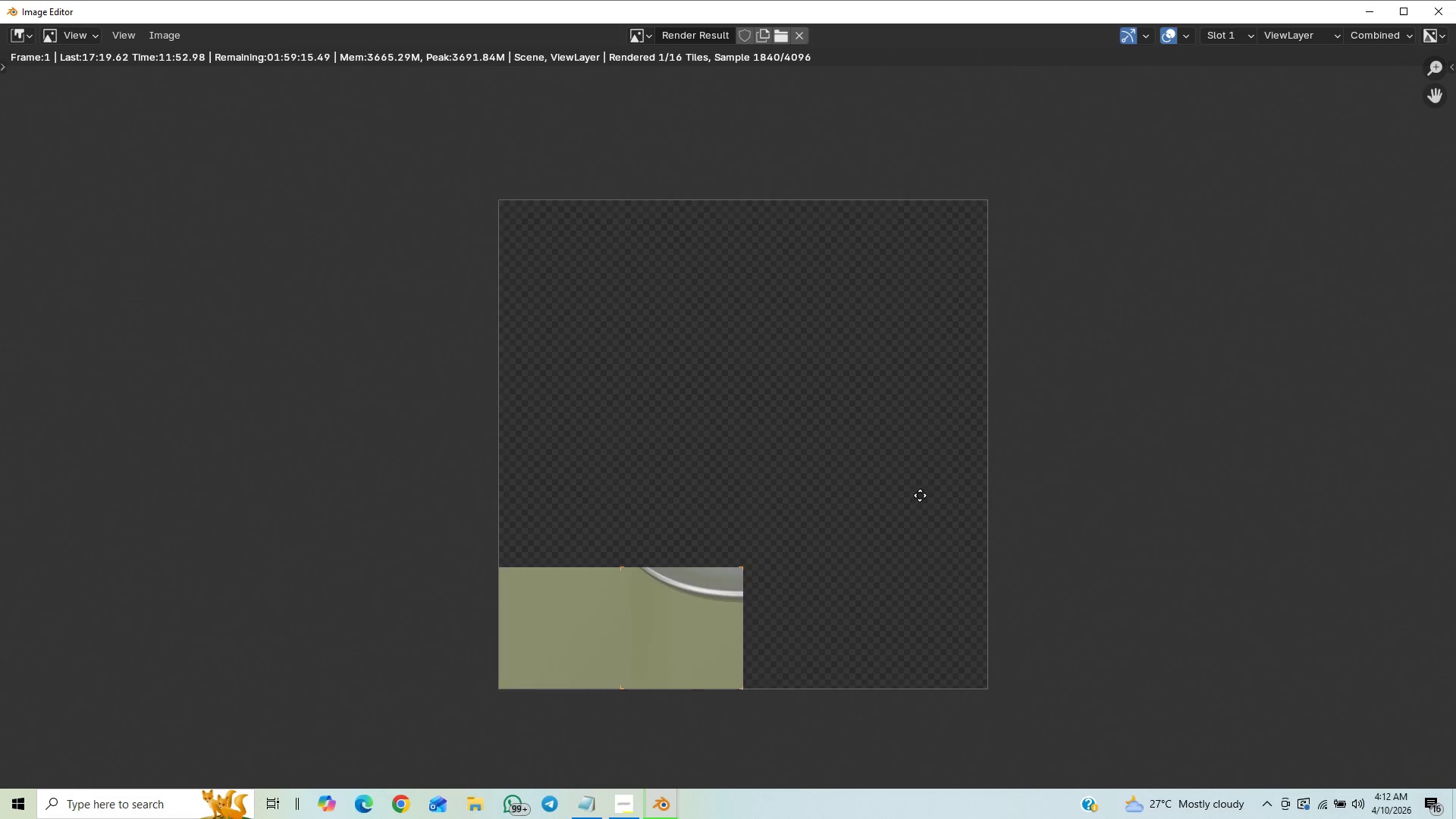 
middle_click([912, 523])
 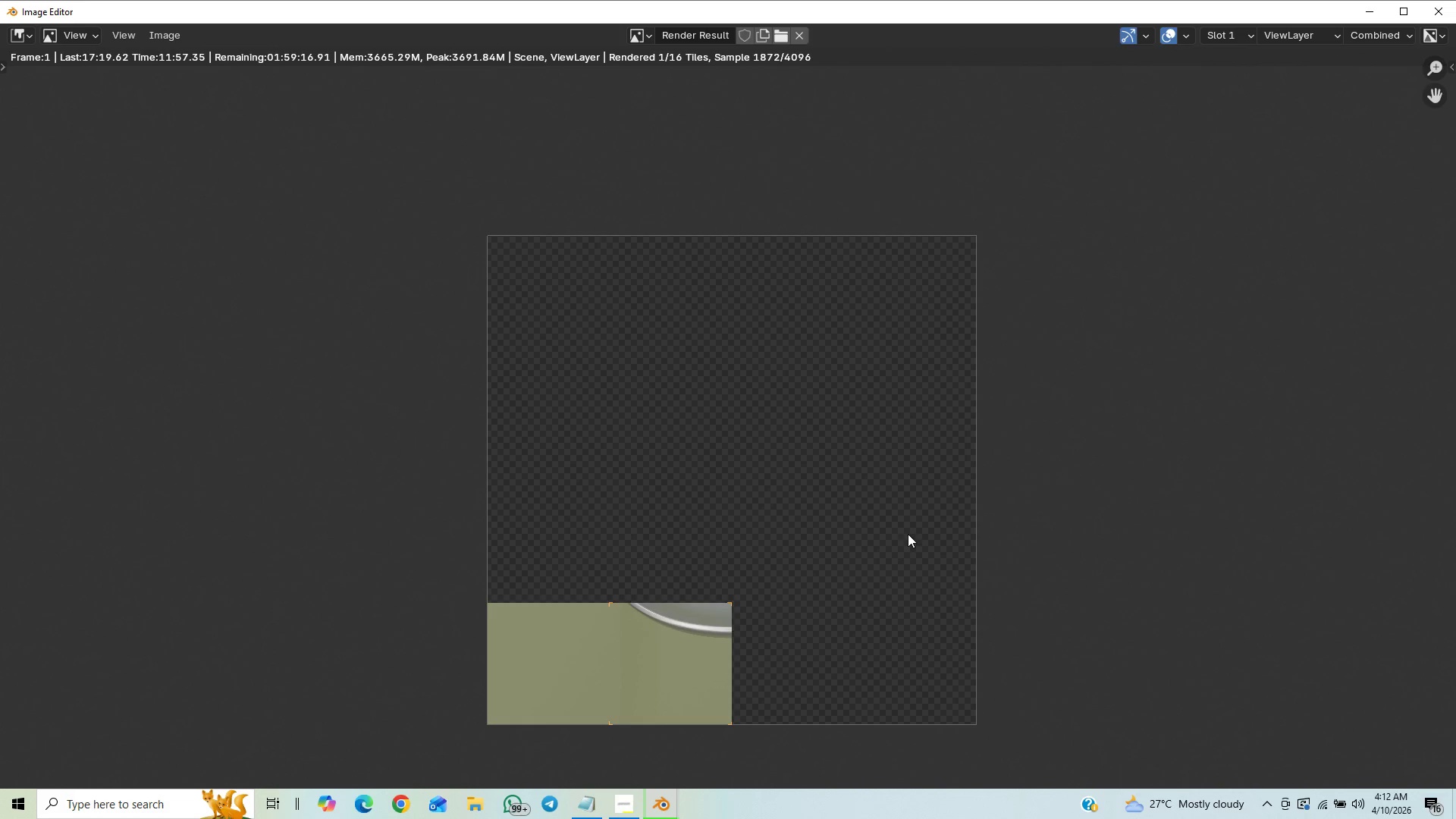 
scroll: coordinate [901, 515], scroll_direction: down, amount: 1.0
 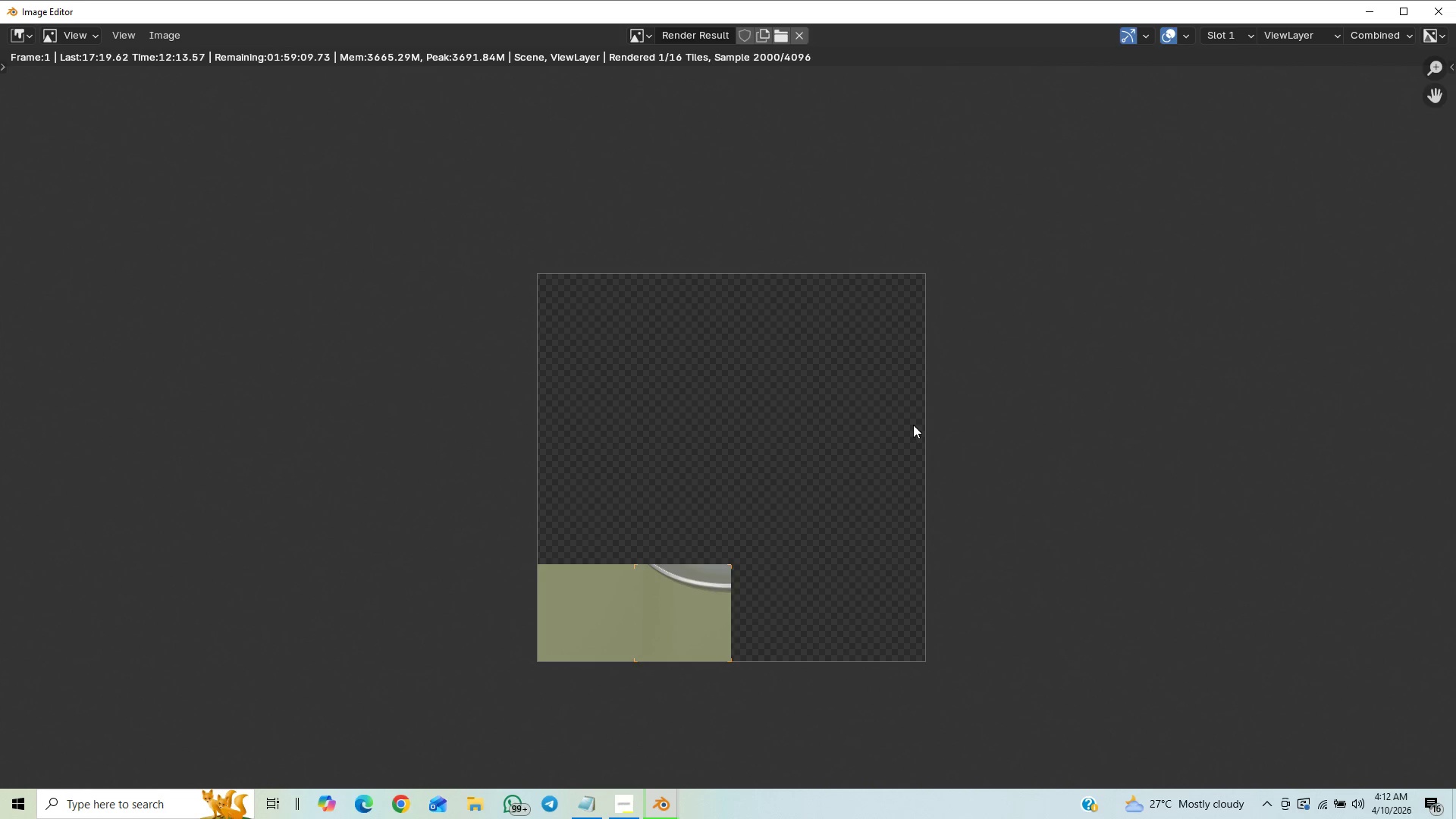 
wait(19.61)
 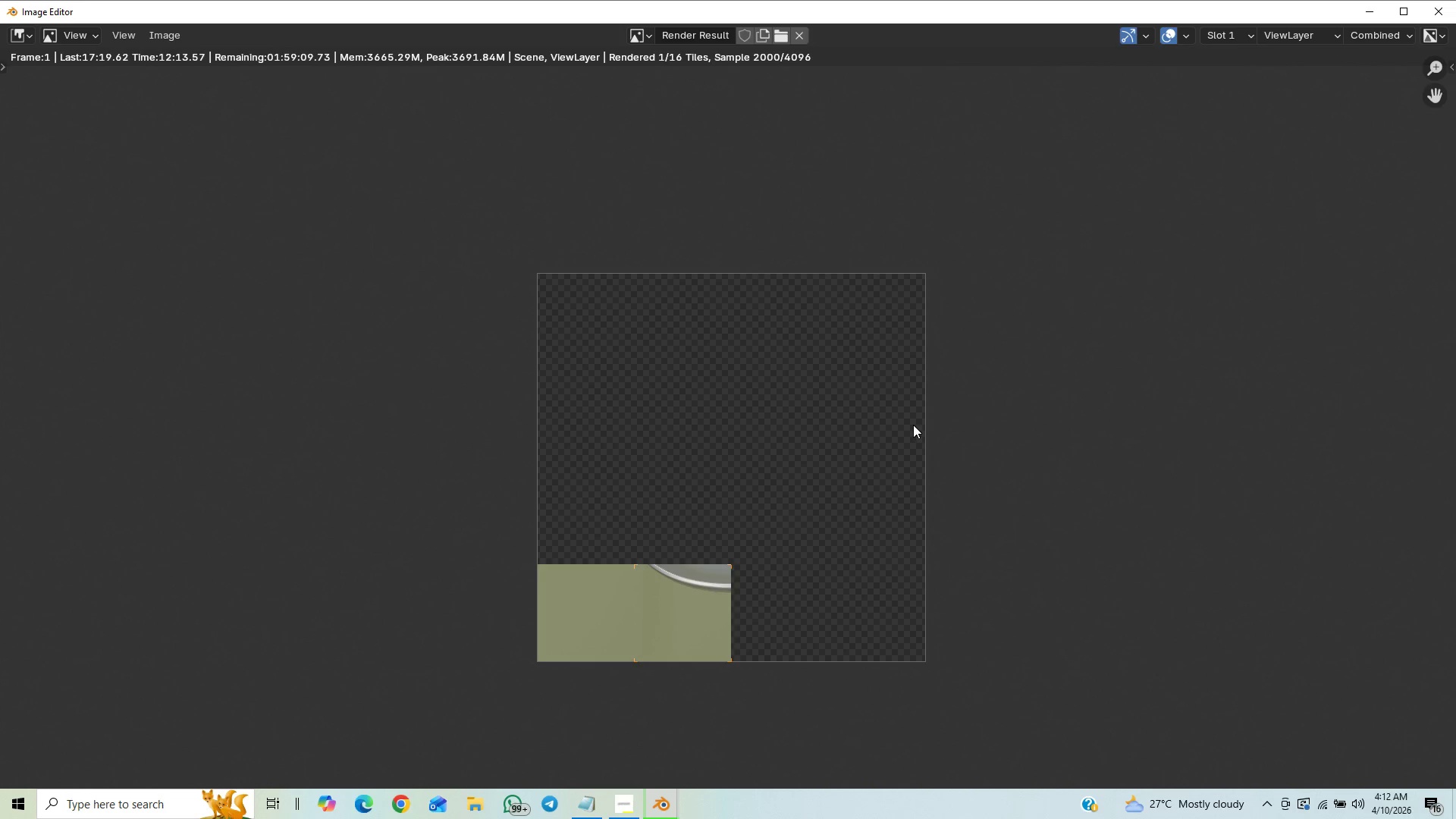 
scroll: coordinate [1067, 613], scroll_direction: up, amount: 1.0
 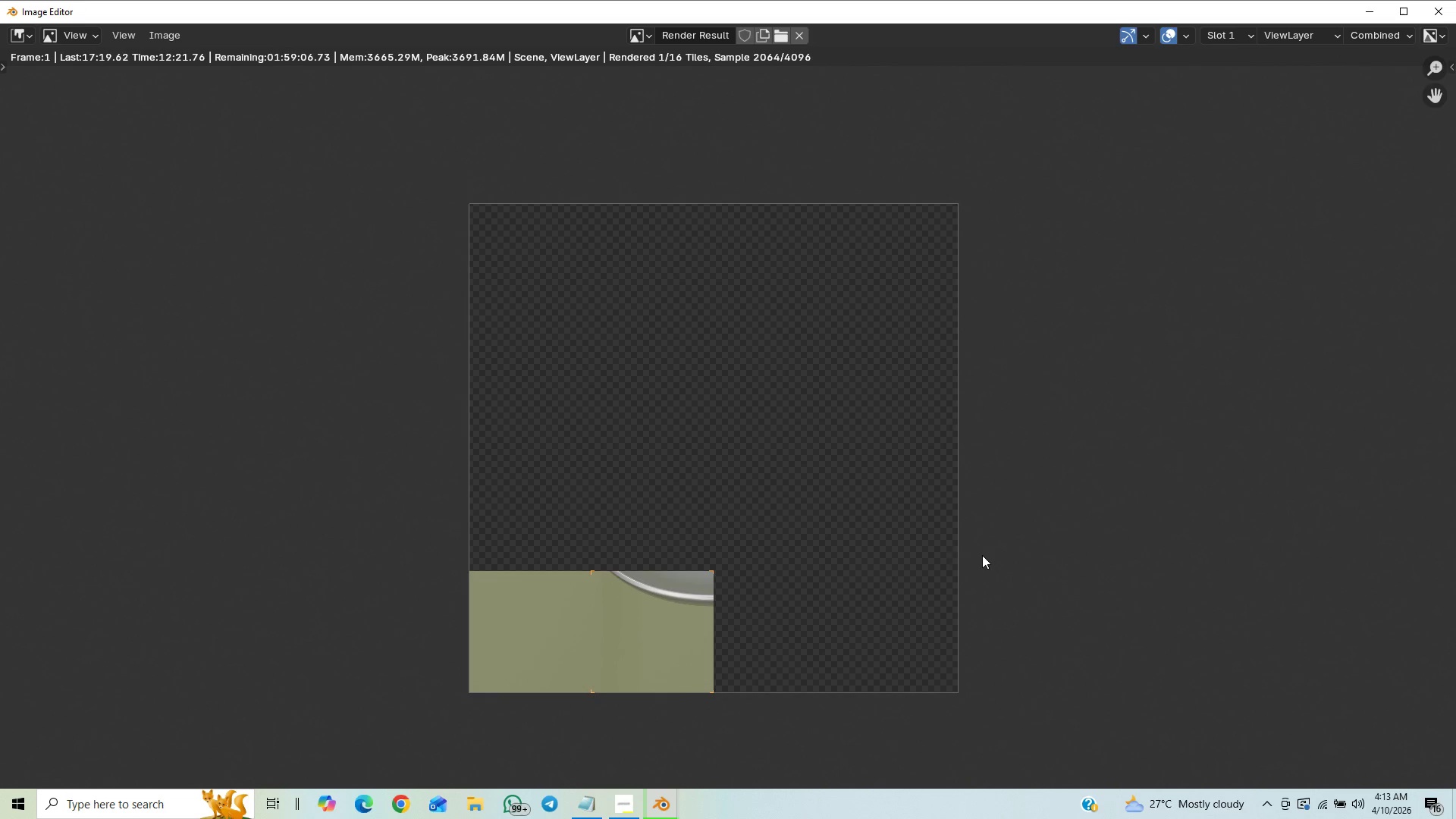 
scroll: coordinate [979, 557], scroll_direction: down, amount: 1.0
 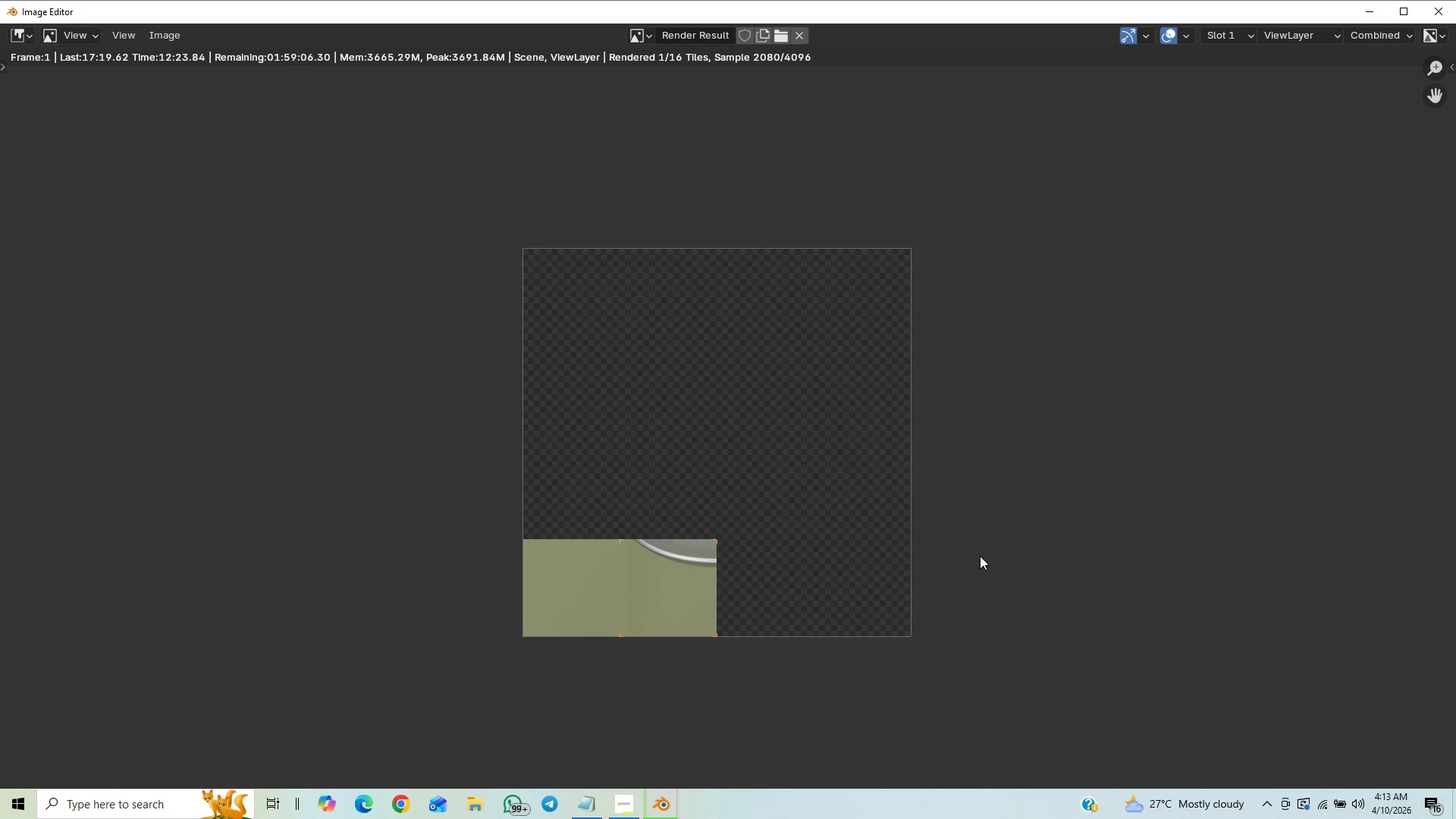 
scroll: coordinate [981, 555], scroll_direction: up, amount: 1.0
 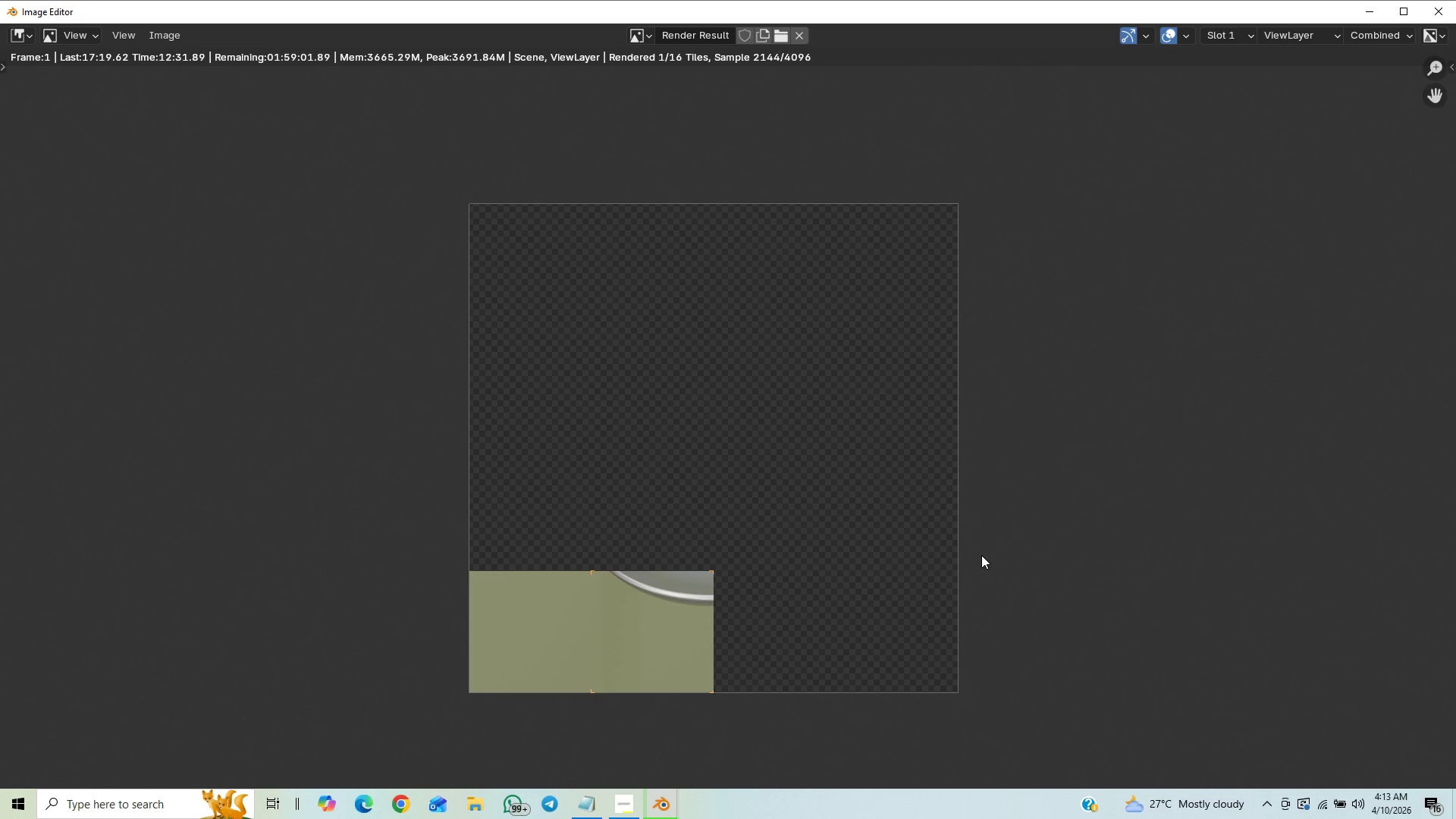 
wait(11.45)
 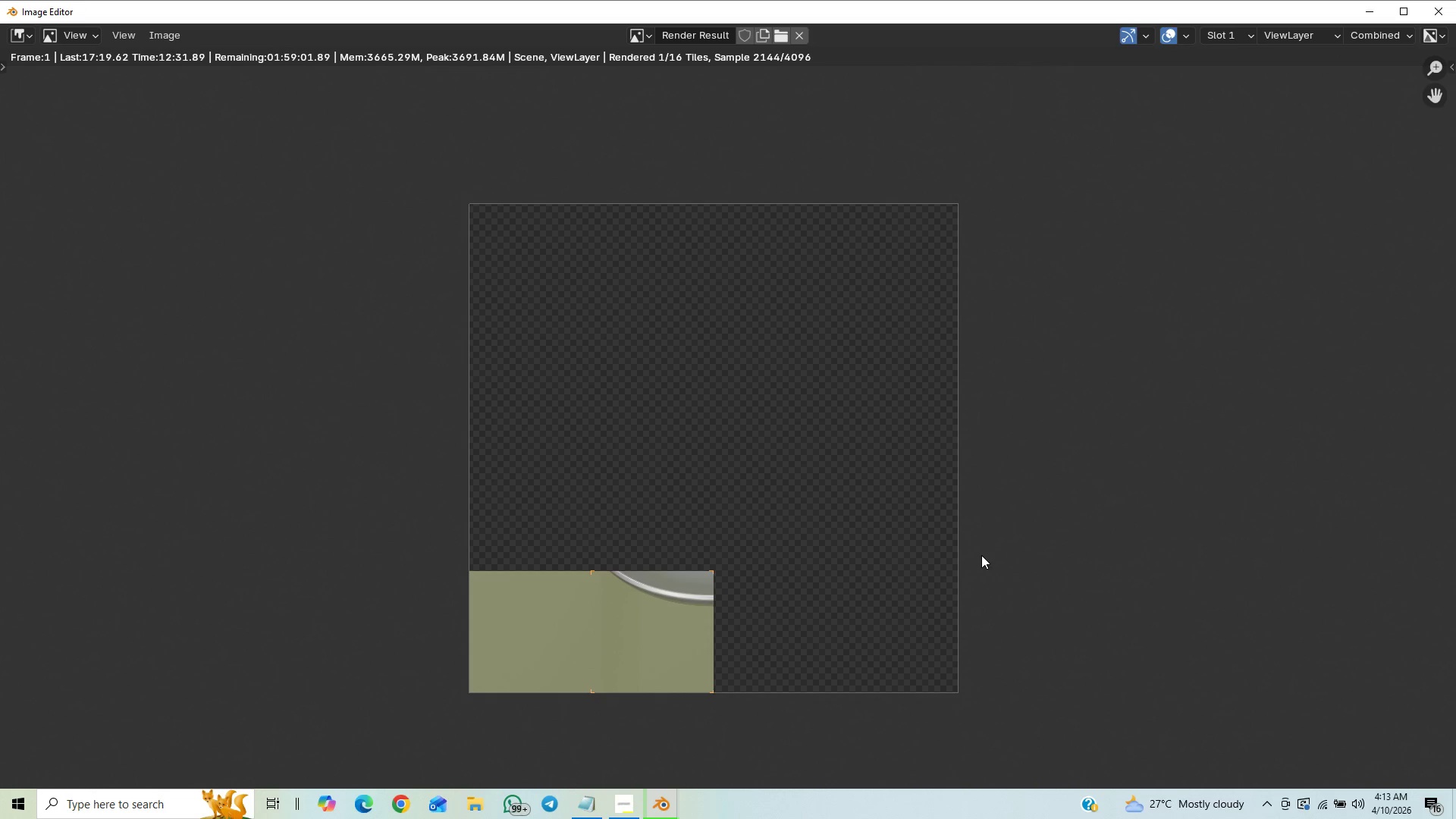 
scroll: coordinate [974, 532], scroll_direction: down, amount: 1.0
 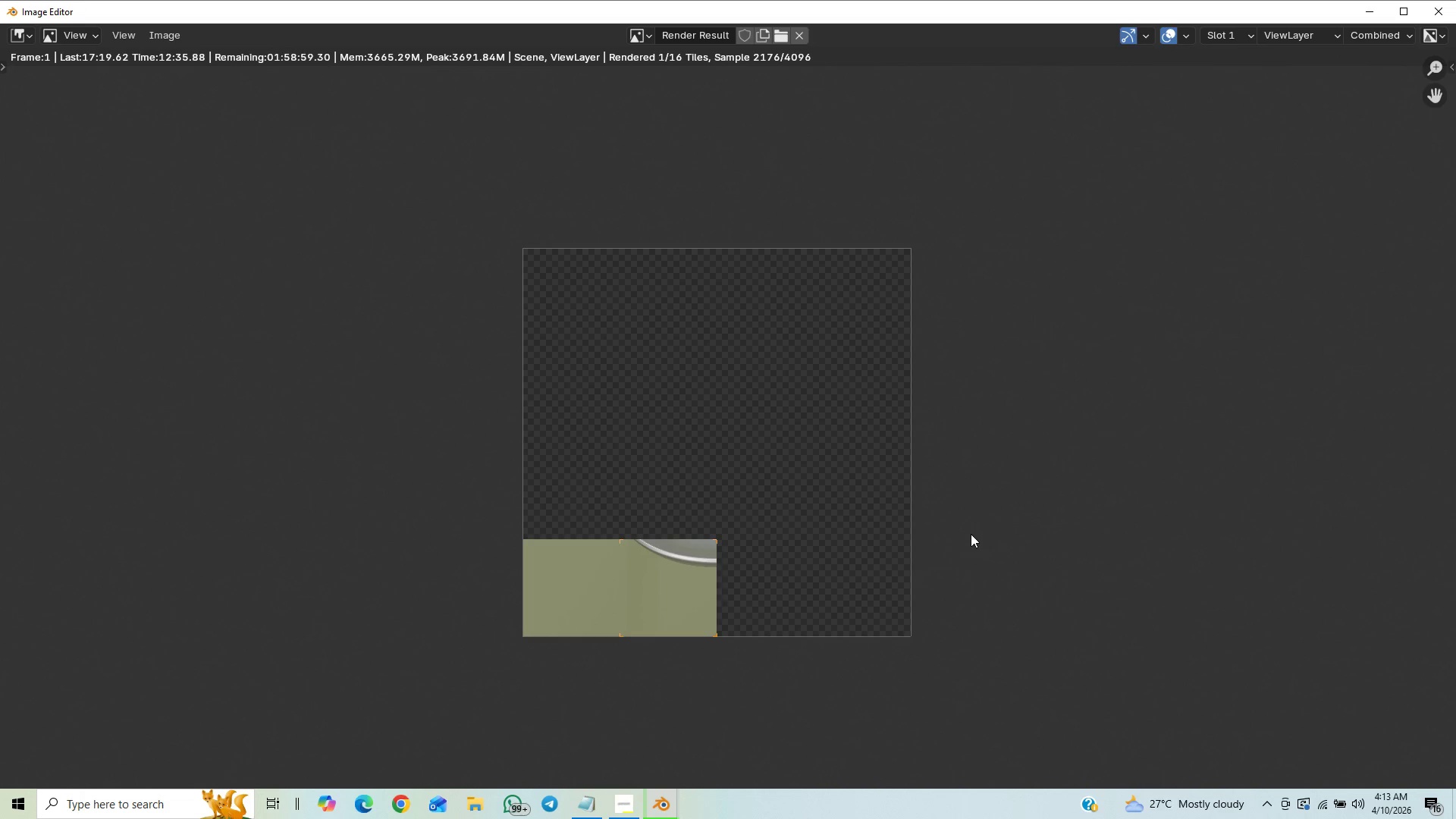 
scroll: coordinate [971, 534], scroll_direction: up, amount: 2.0
 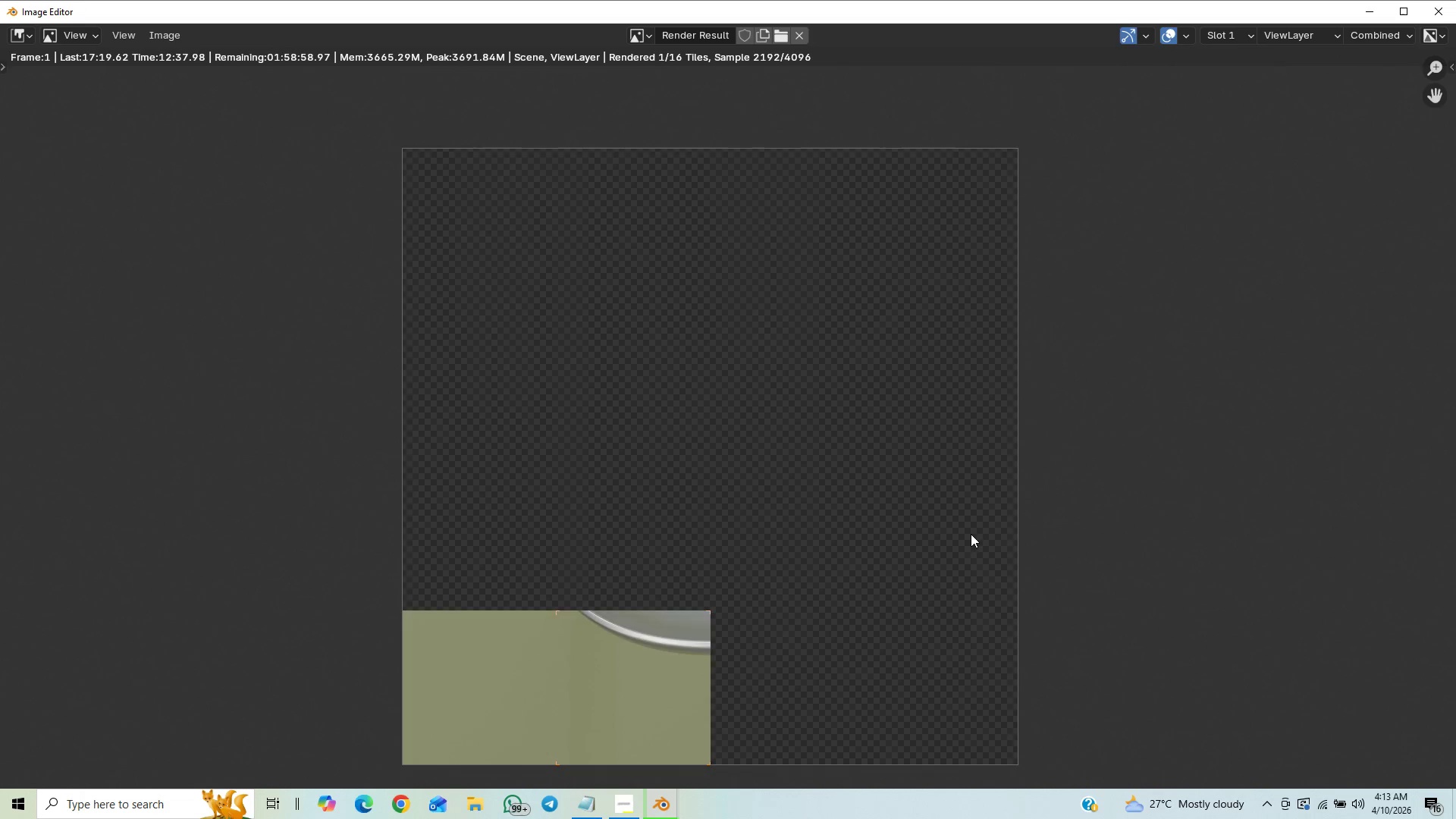 
scroll: coordinate [971, 534], scroll_direction: down, amount: 5.0
 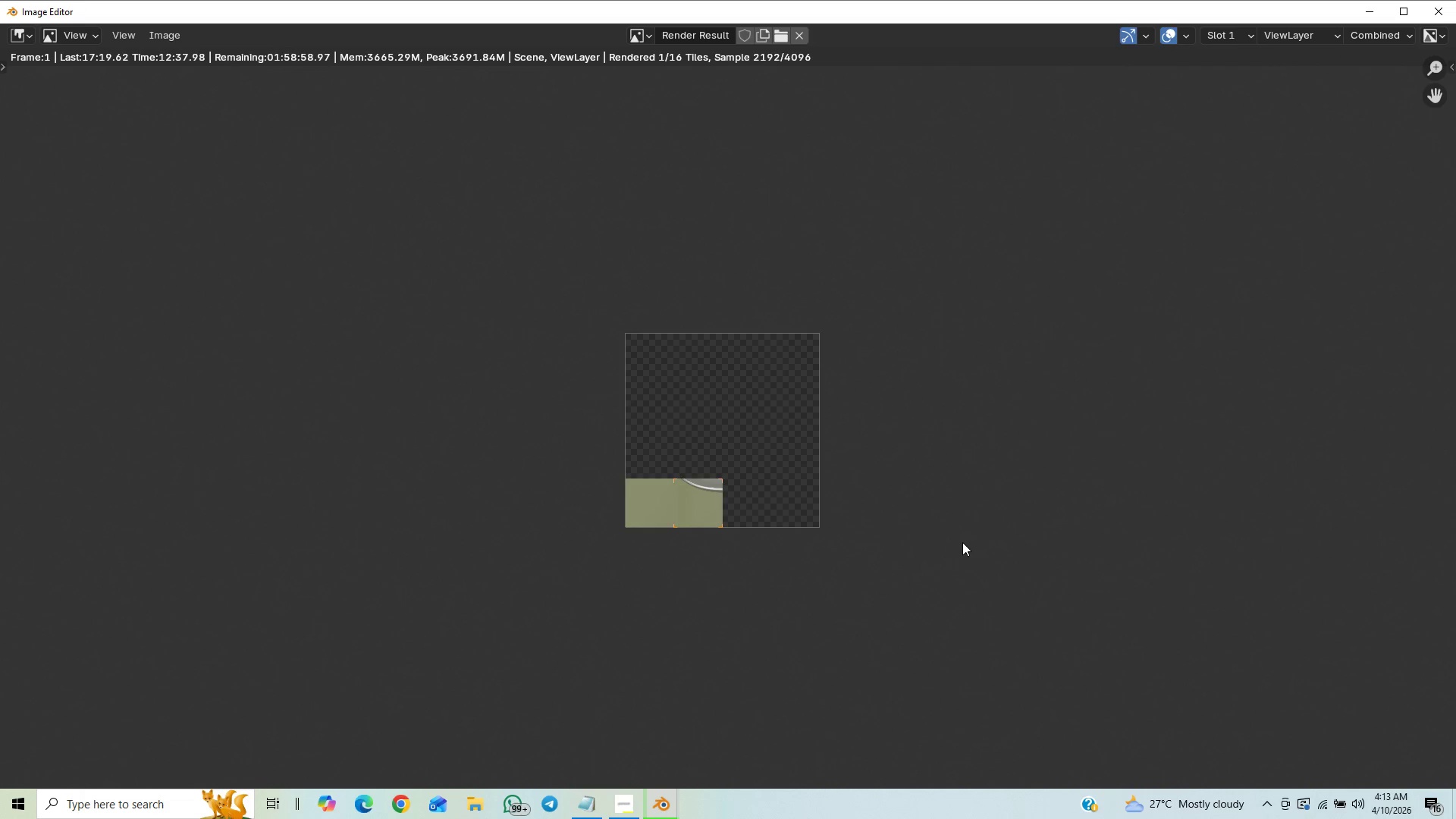 
scroll: coordinate [962, 544], scroll_direction: up, amount: 1.0
 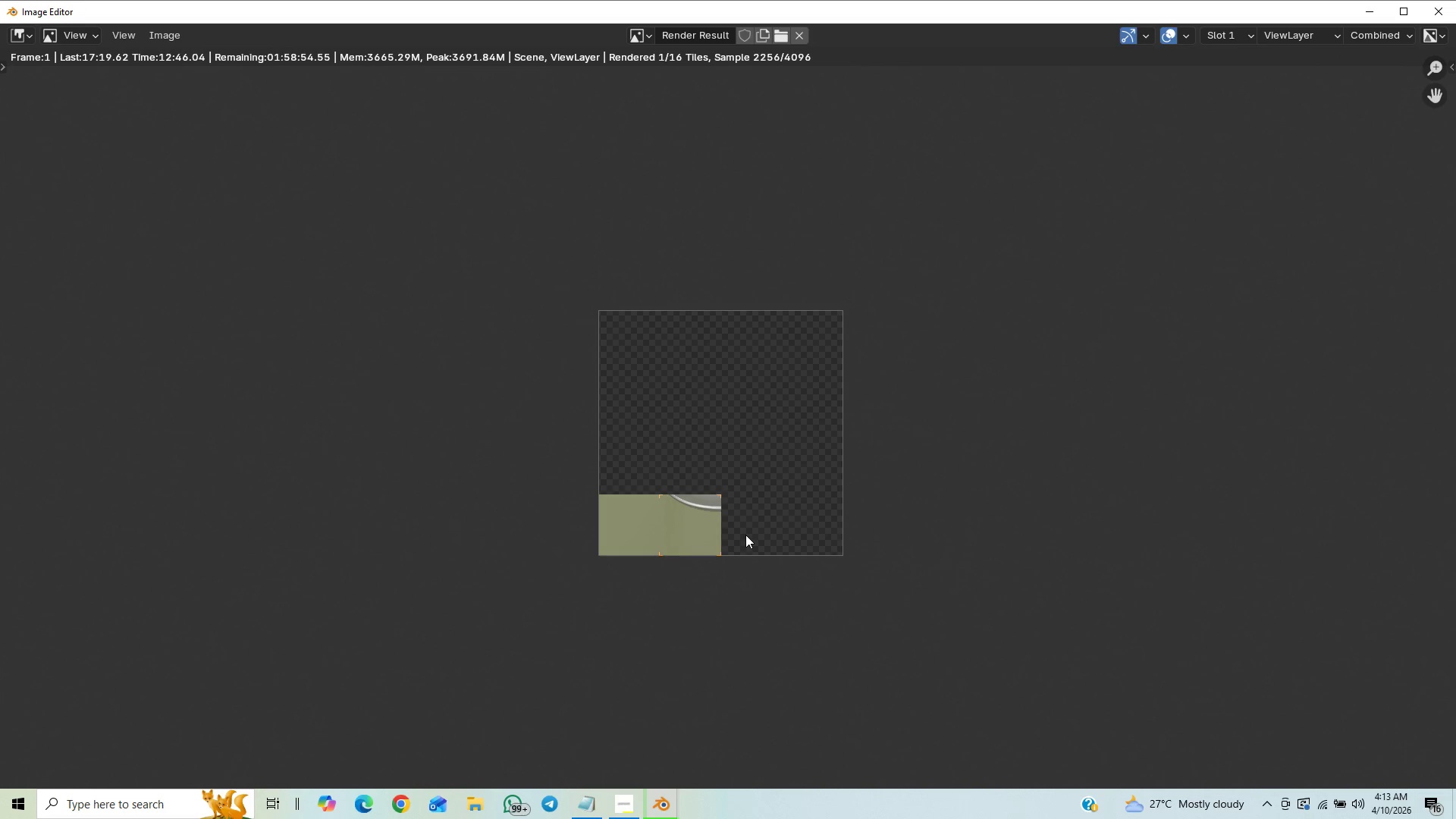 
wait(11.63)
 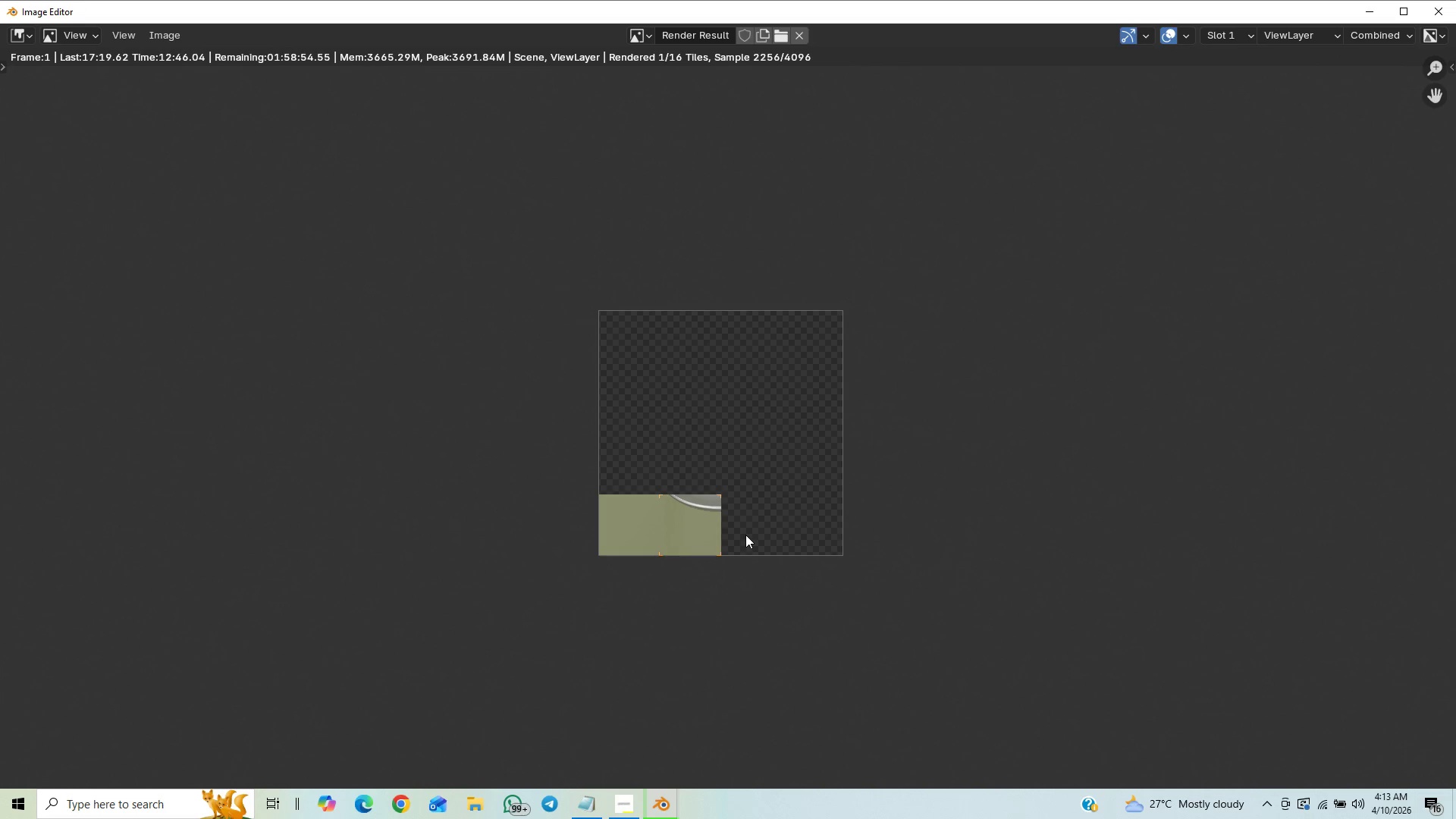 
scroll: coordinate [833, 572], scroll_direction: up, amount: 5.0
 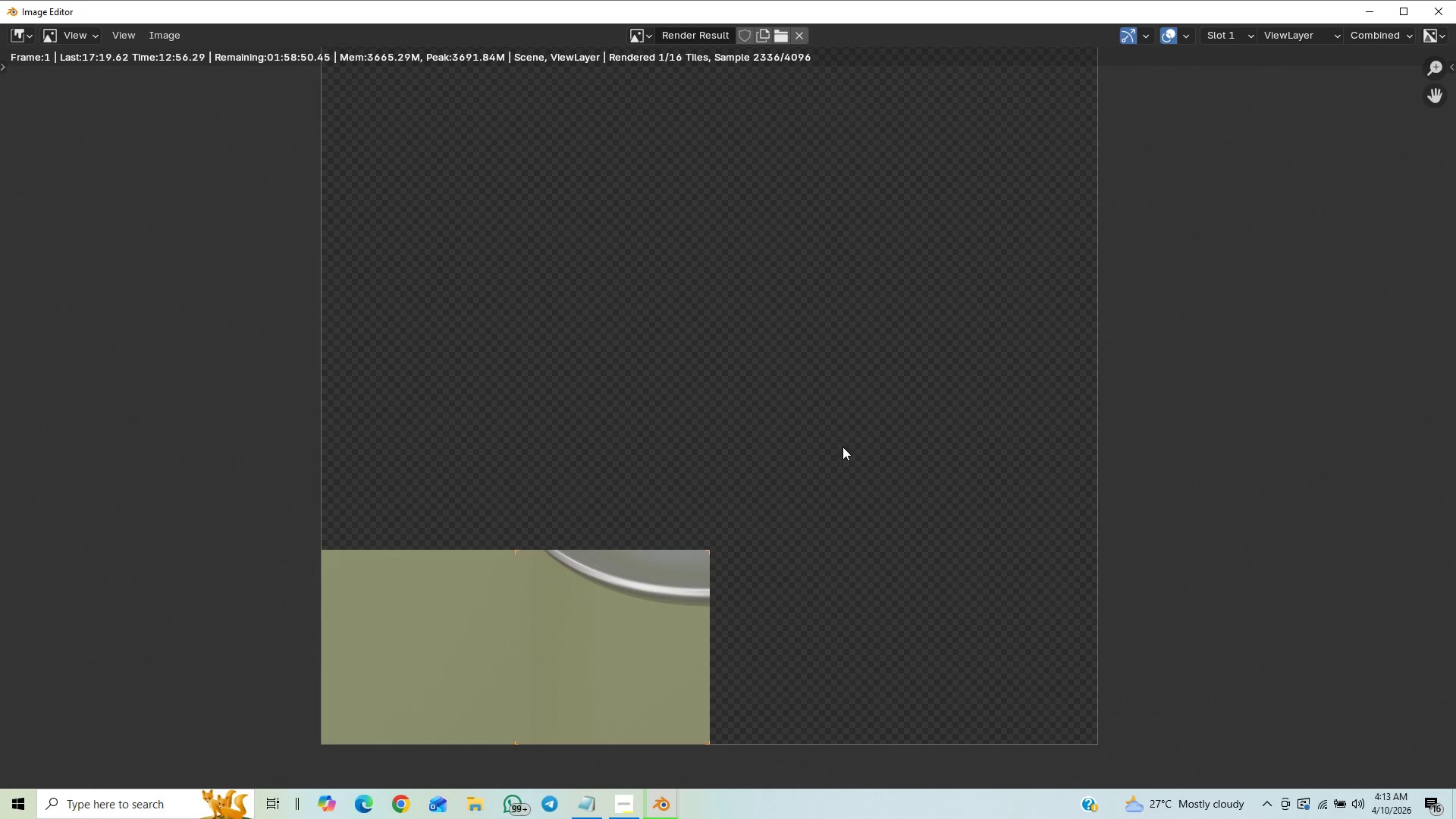 
scroll: coordinate [882, 438], scroll_direction: down, amount: 1.0
 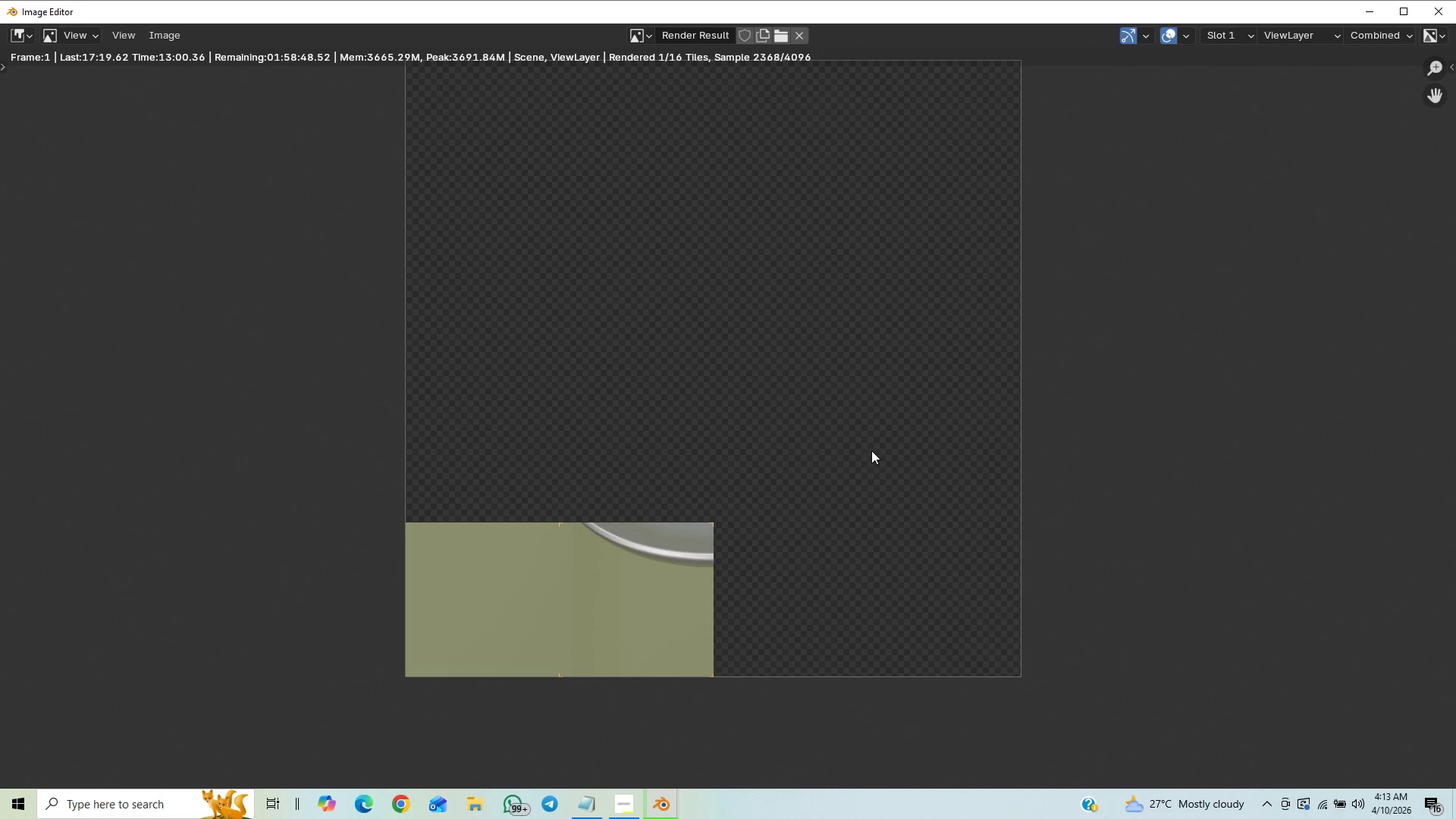 
wait(5.51)
 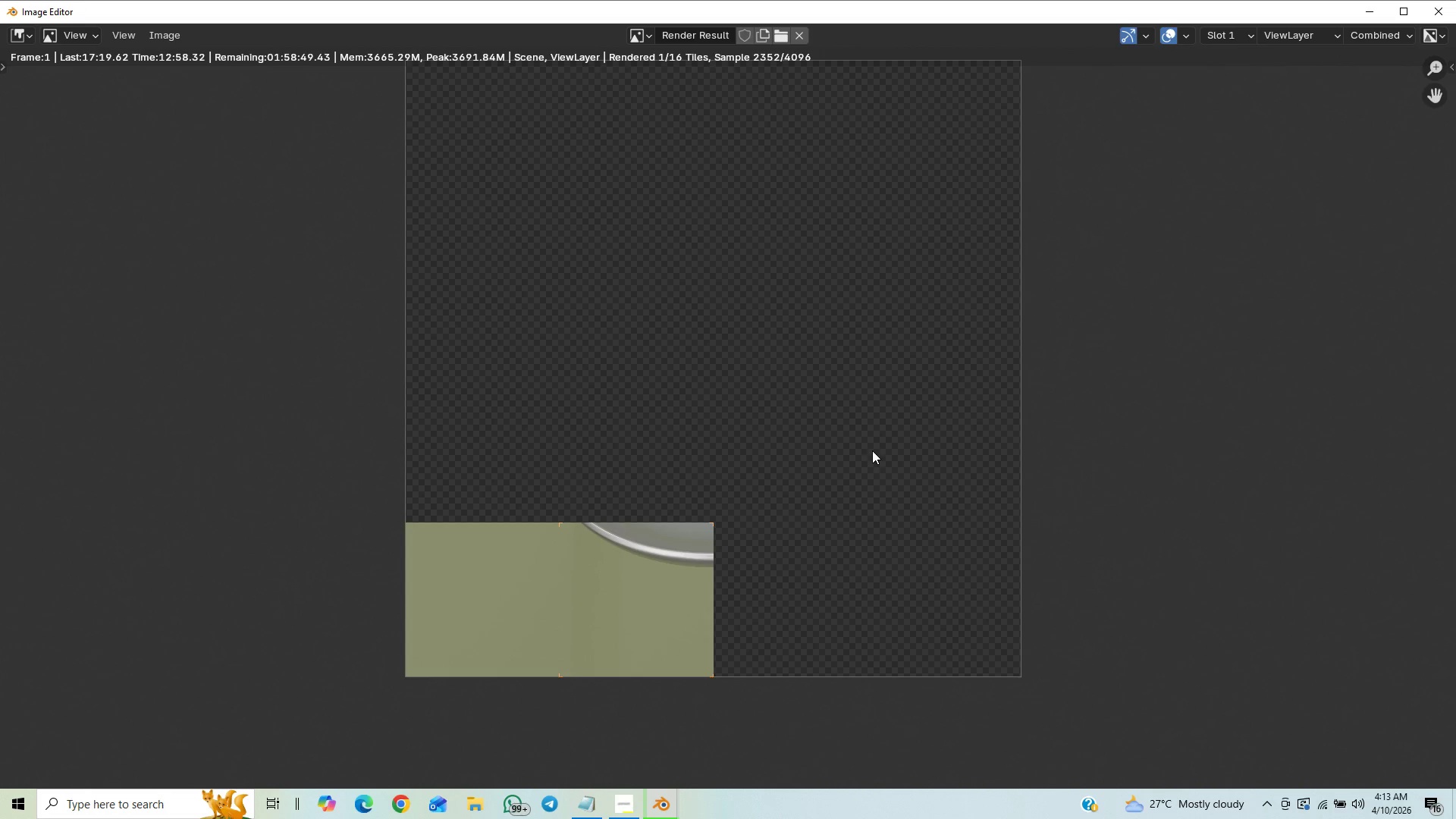 
scroll: coordinate [884, 453], scroll_direction: down, amount: 1.0